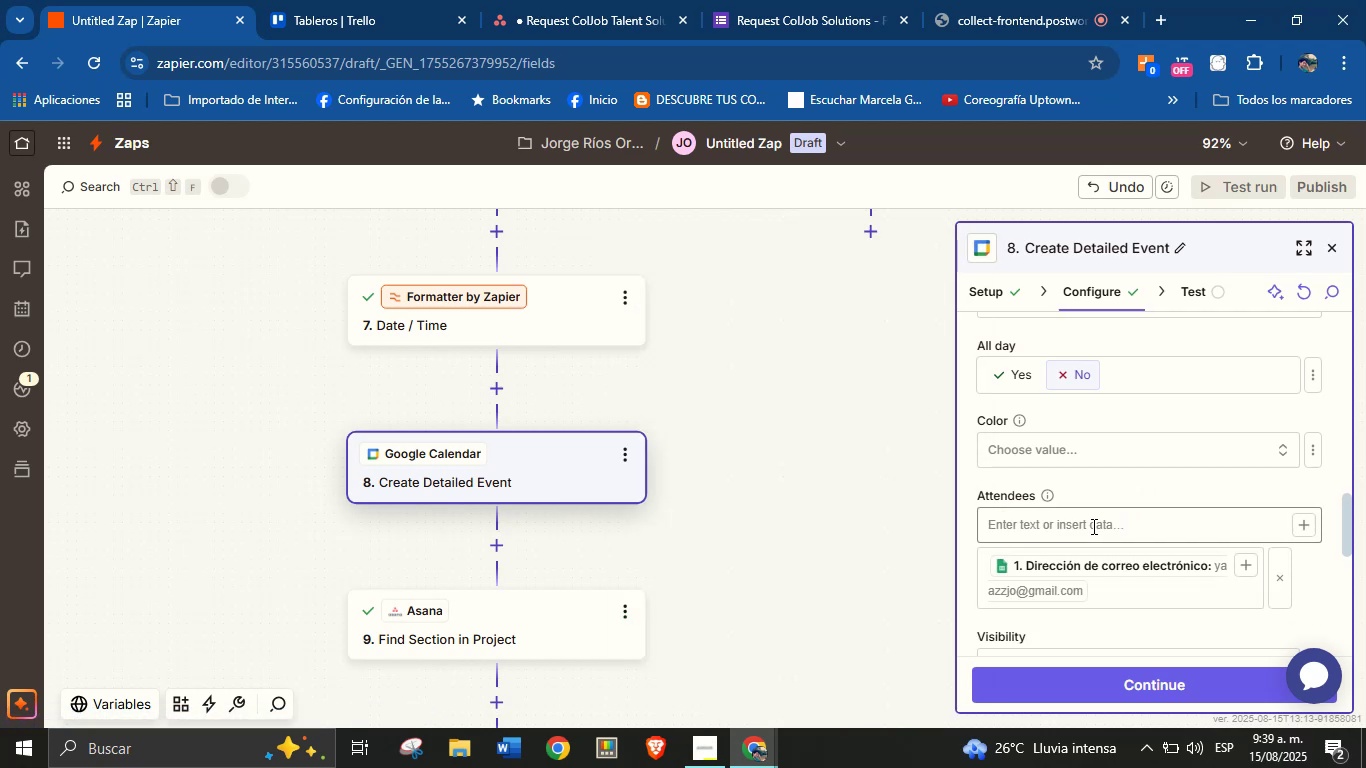 
left_click([1086, 531])
 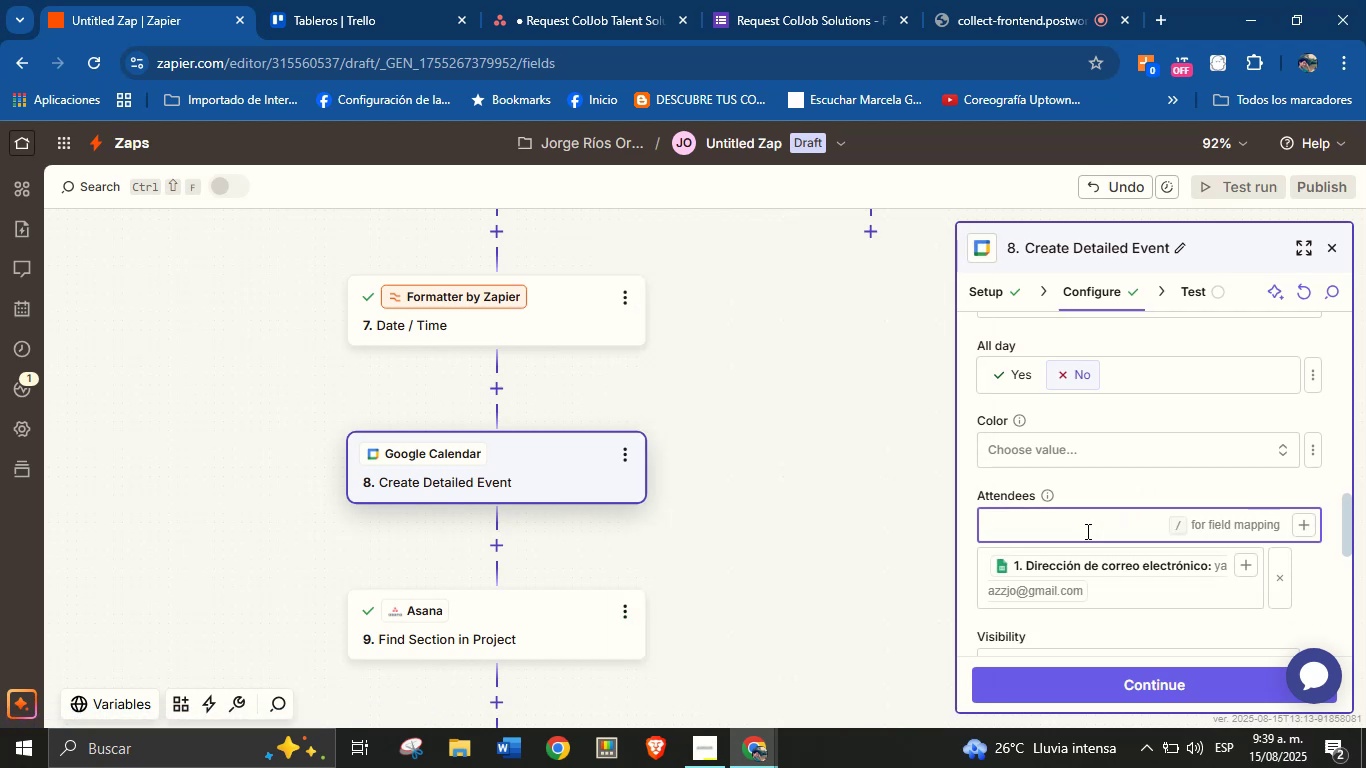 
type(jorge.coljob)
 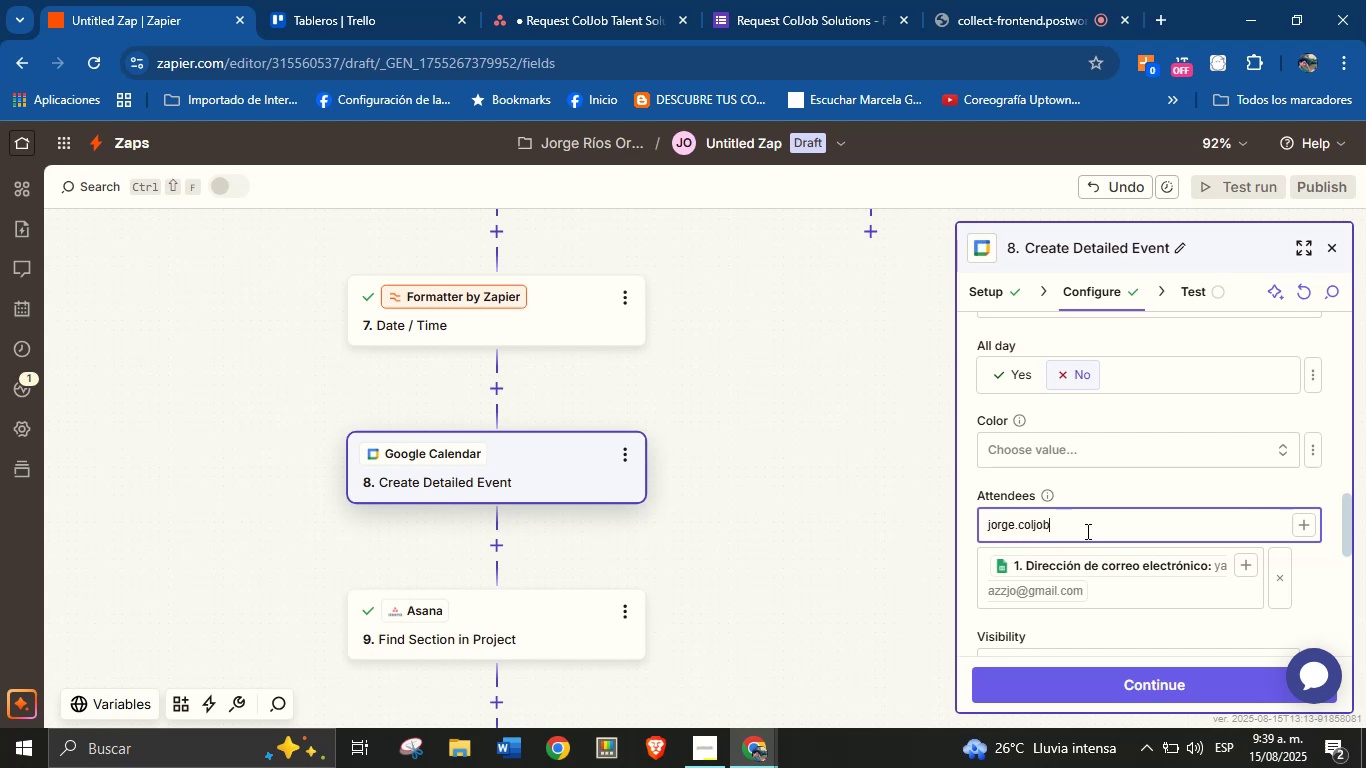 
key(Alt+Control+Q)
 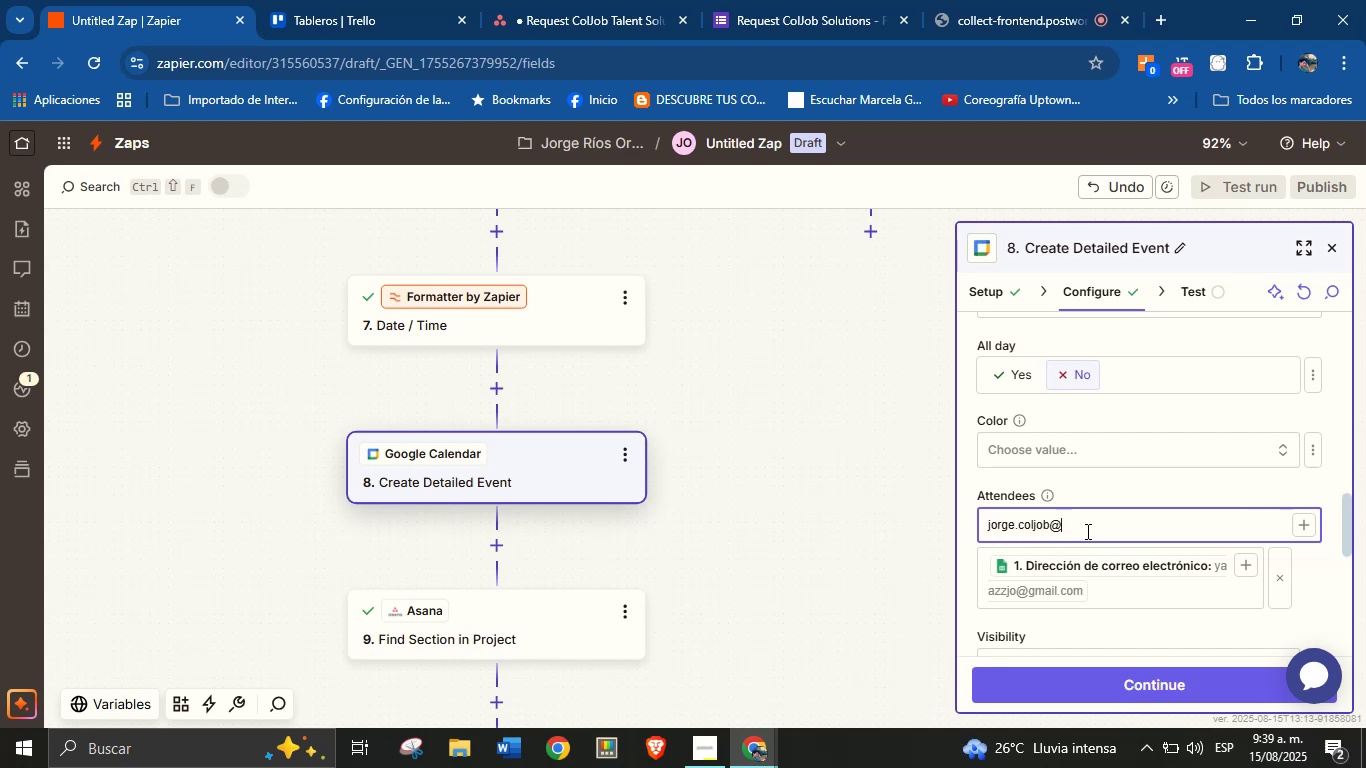 
type(gmail.com)
 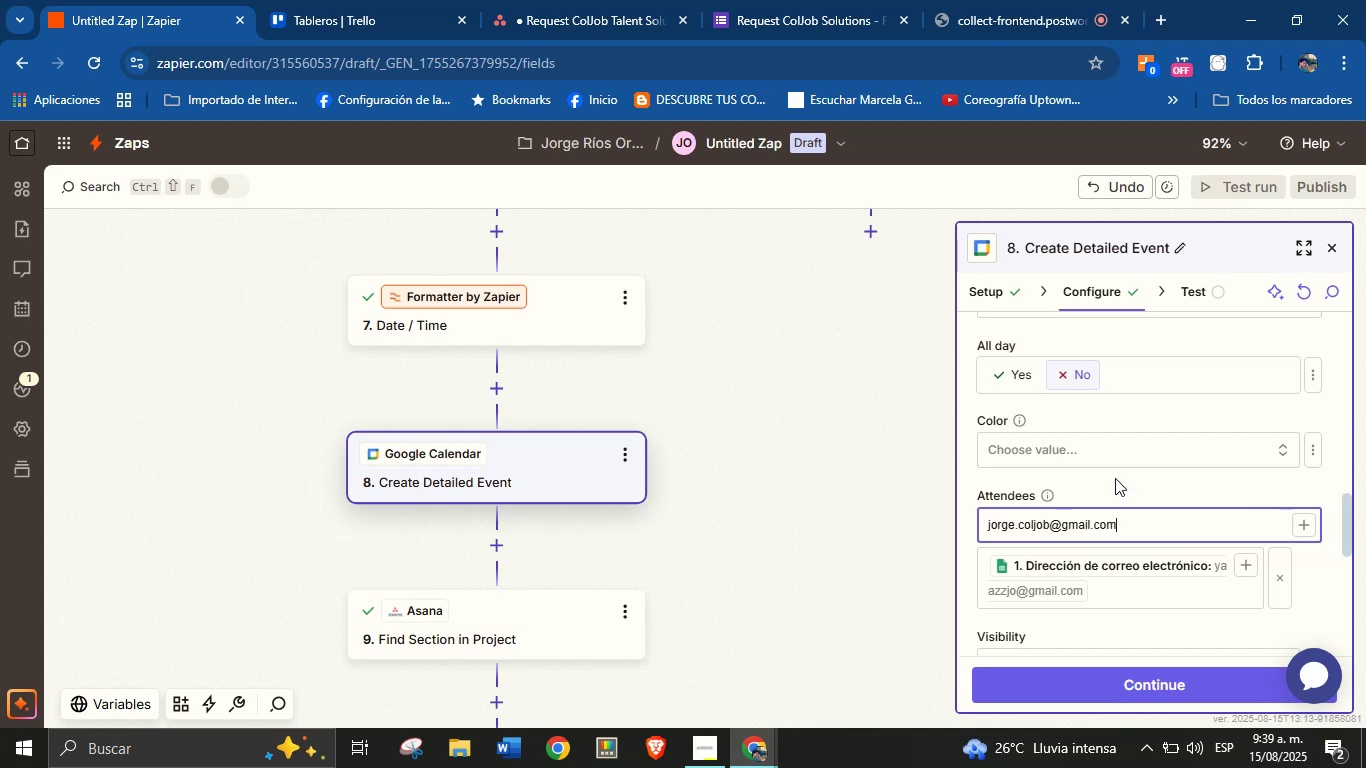 
left_click([1121, 481])
 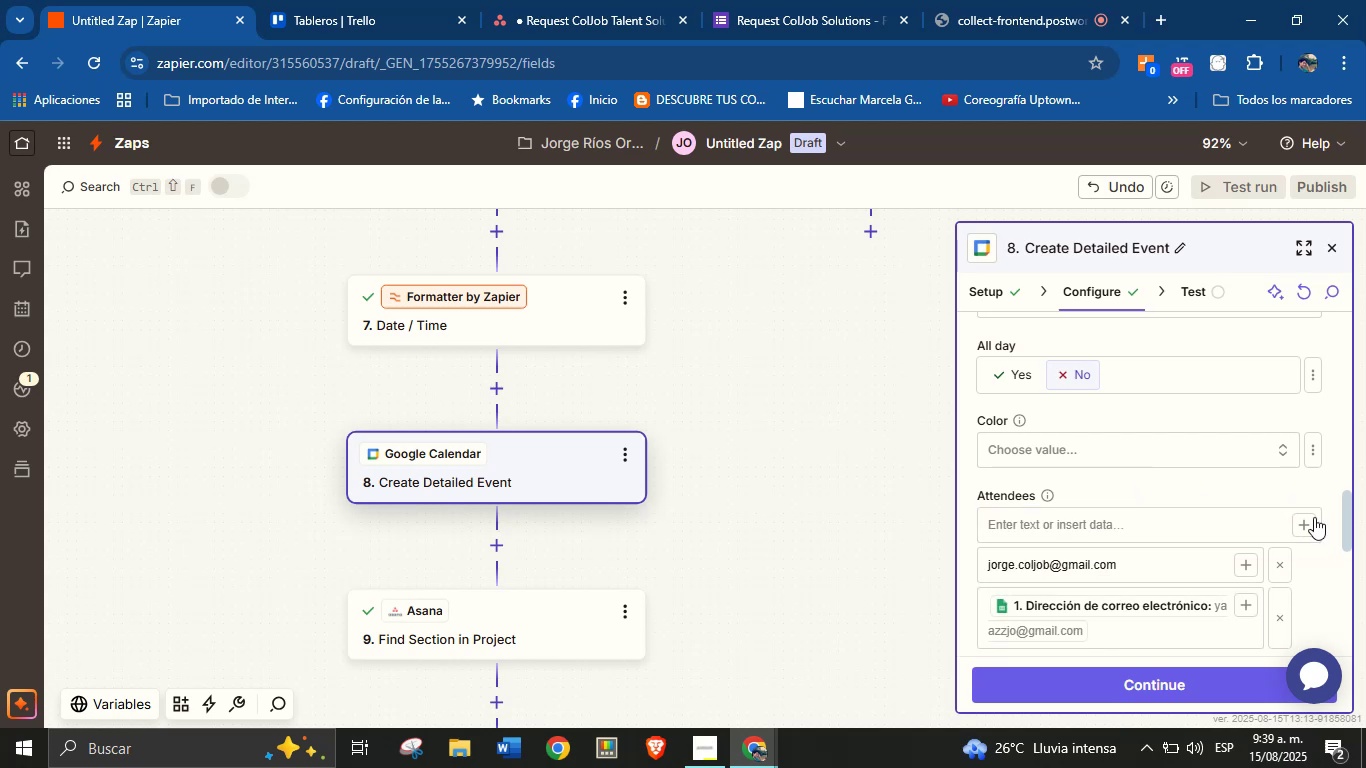 
left_click_drag(start_coordinate=[1343, 512], to_coordinate=[1343, 530])
 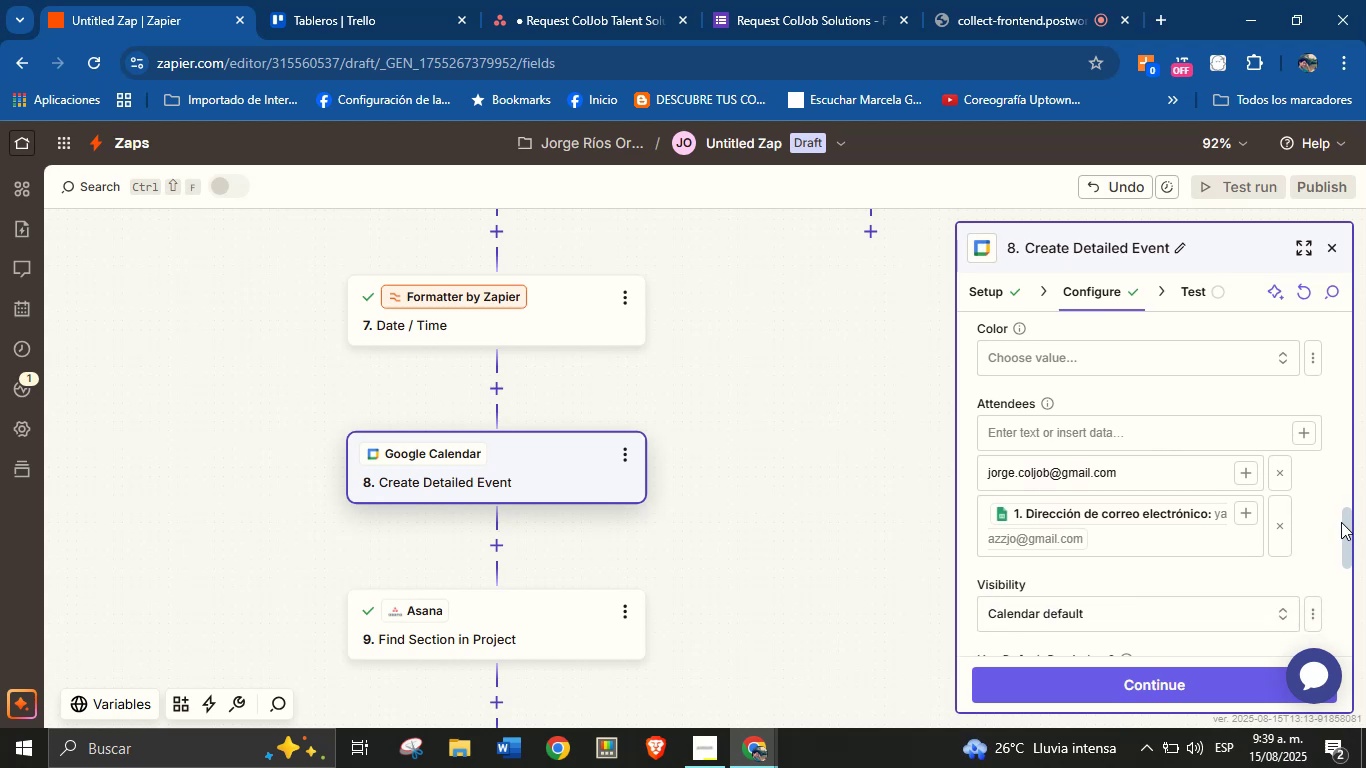 
left_click_drag(start_coordinate=[1347, 516], to_coordinate=[1347, 539])
 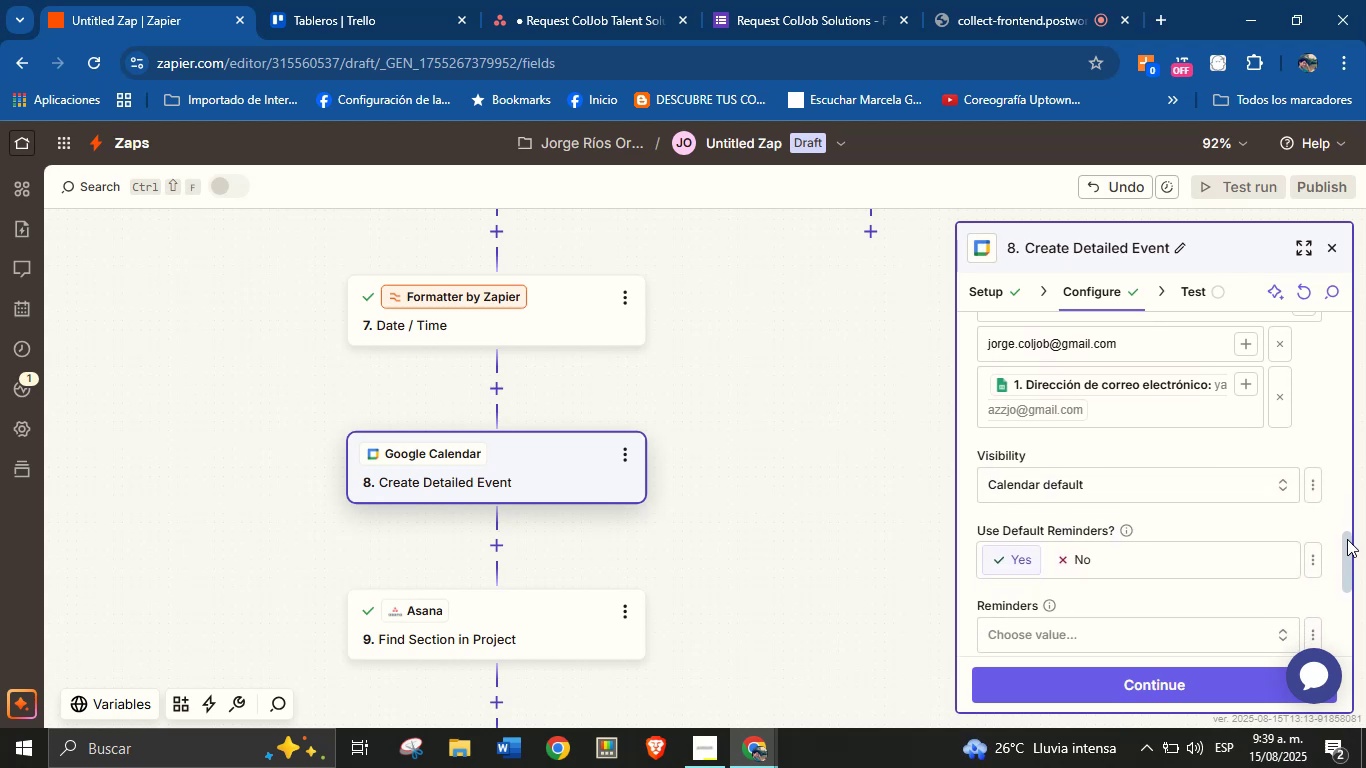 
left_click([1347, 539])
 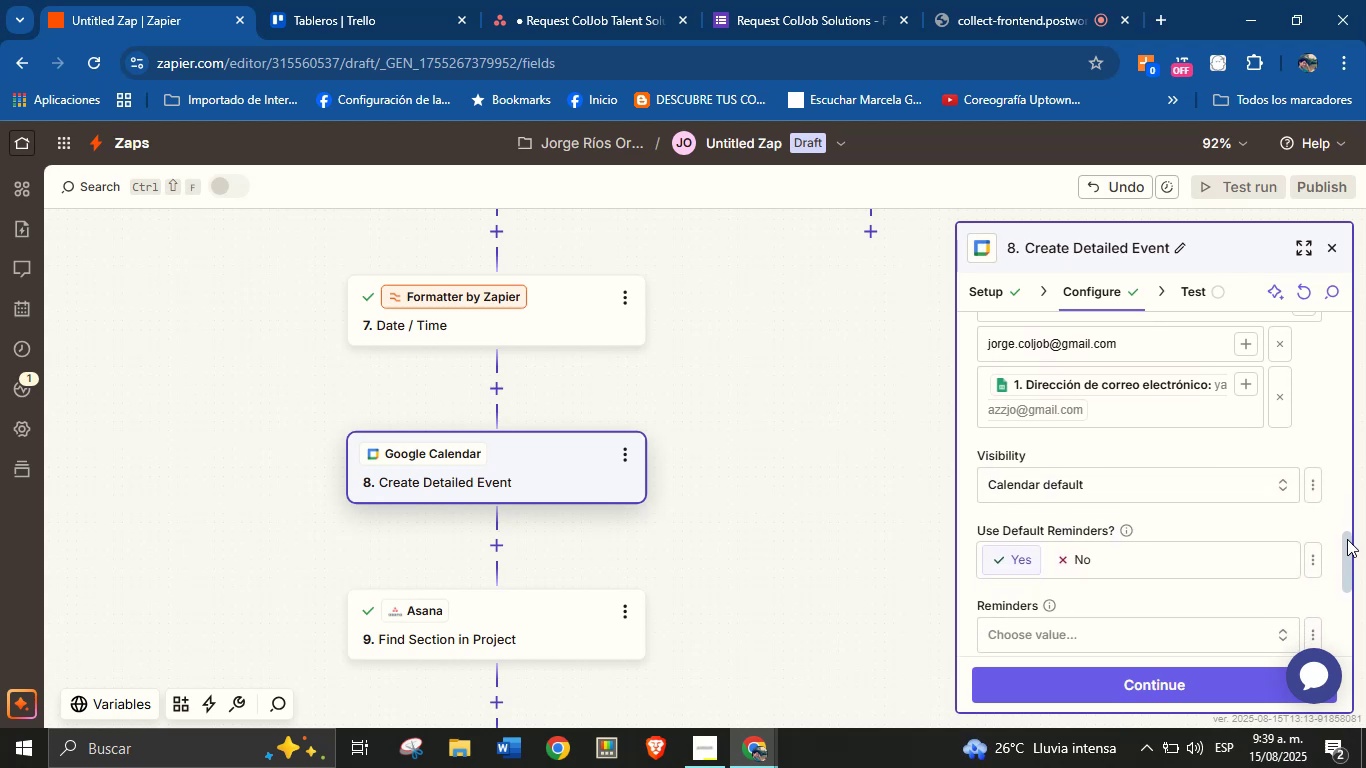 
left_click_drag(start_coordinate=[1347, 539], to_coordinate=[1347, 557])
 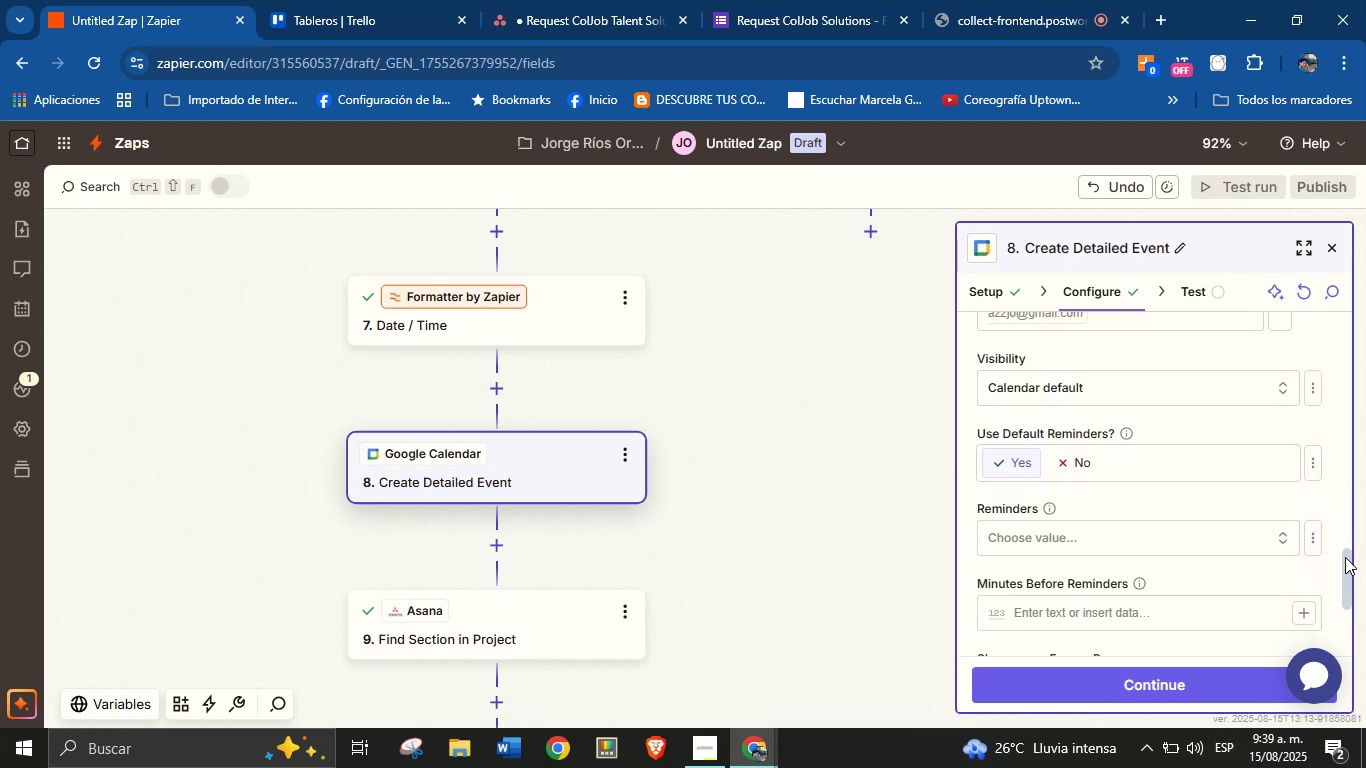 
left_click([1345, 557])
 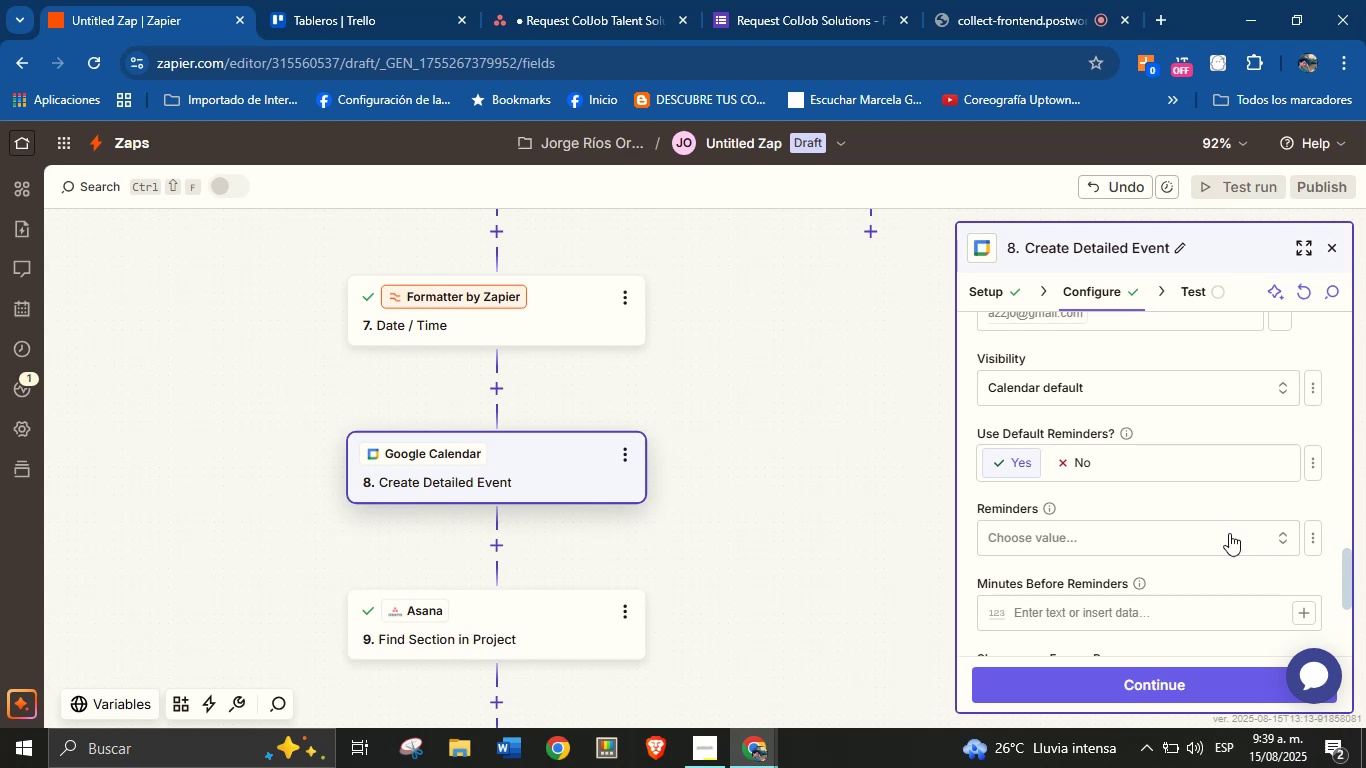 
left_click([1196, 531])
 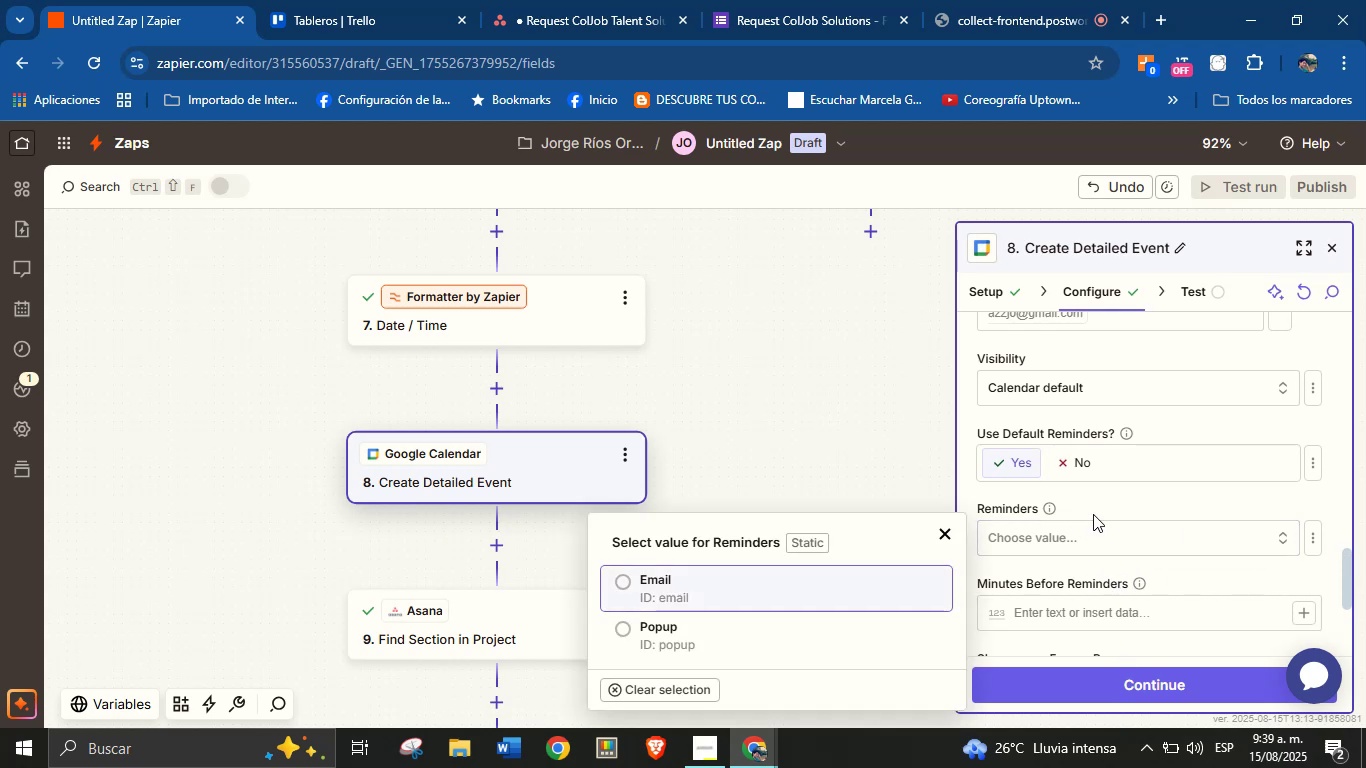 
left_click([849, 600])
 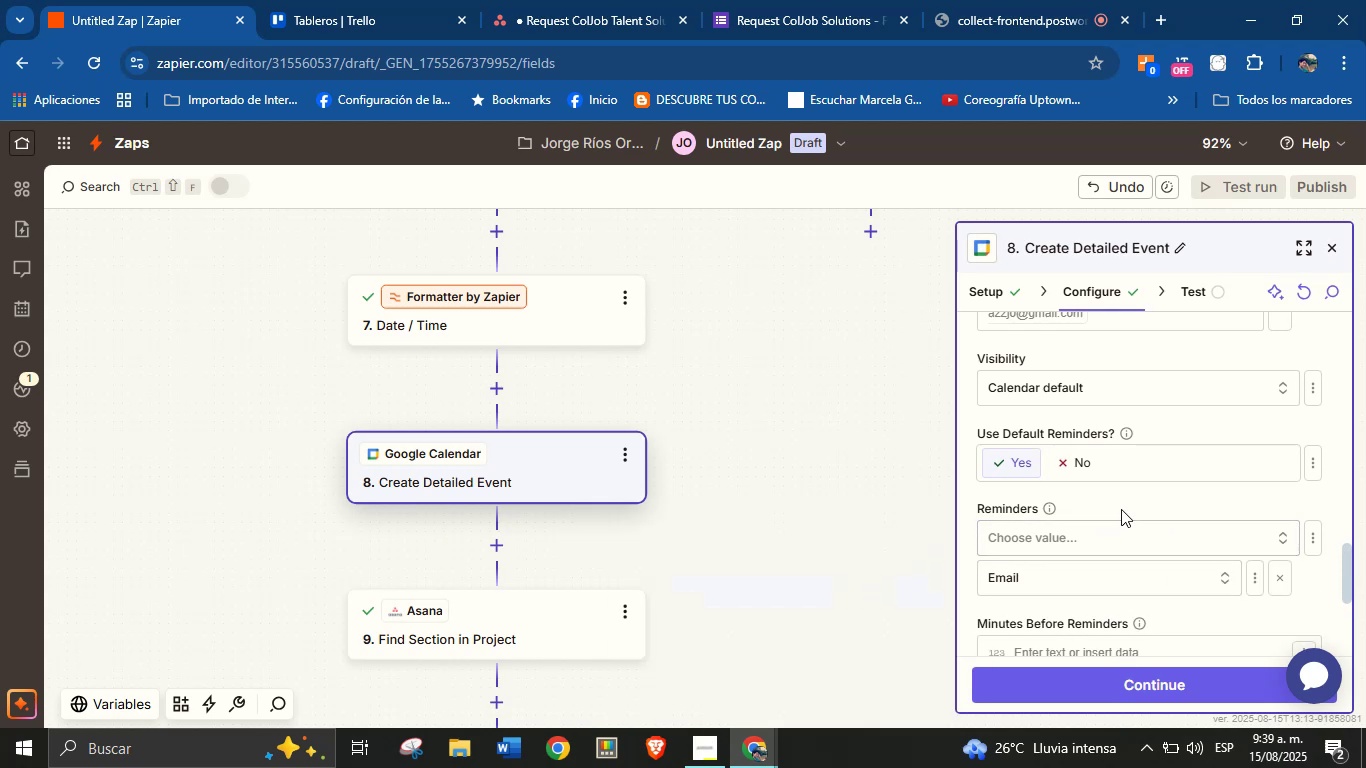 
left_click([1125, 503])
 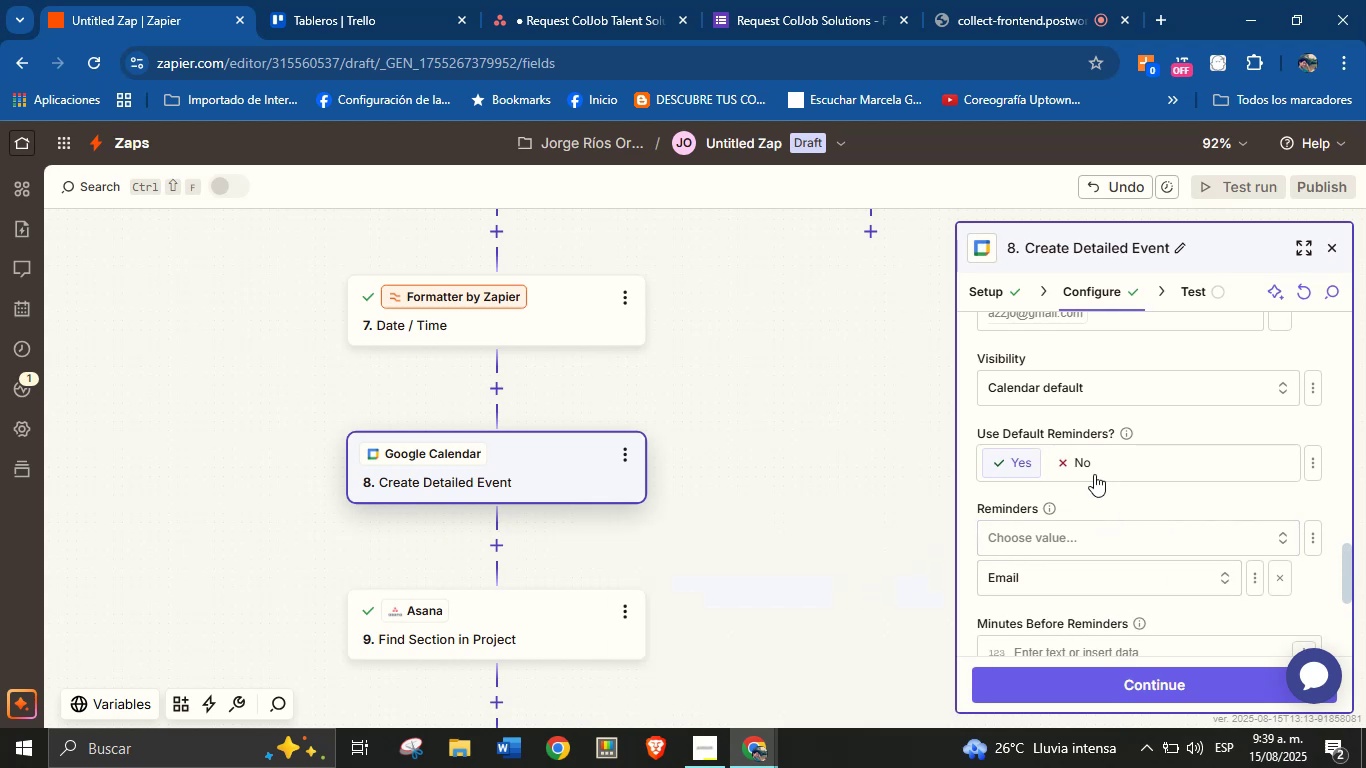 
left_click([1081, 463])
 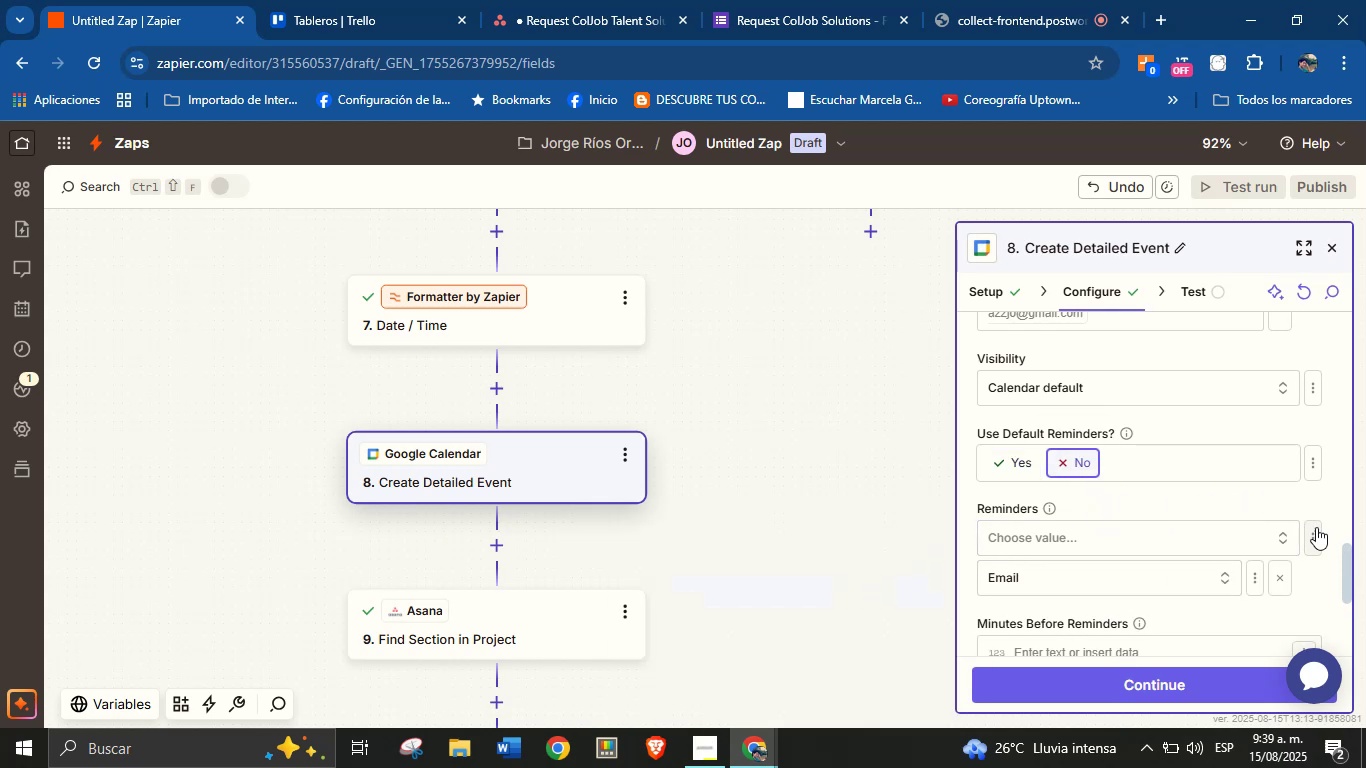 
left_click_drag(start_coordinate=[1345, 561], to_coordinate=[1332, 532])
 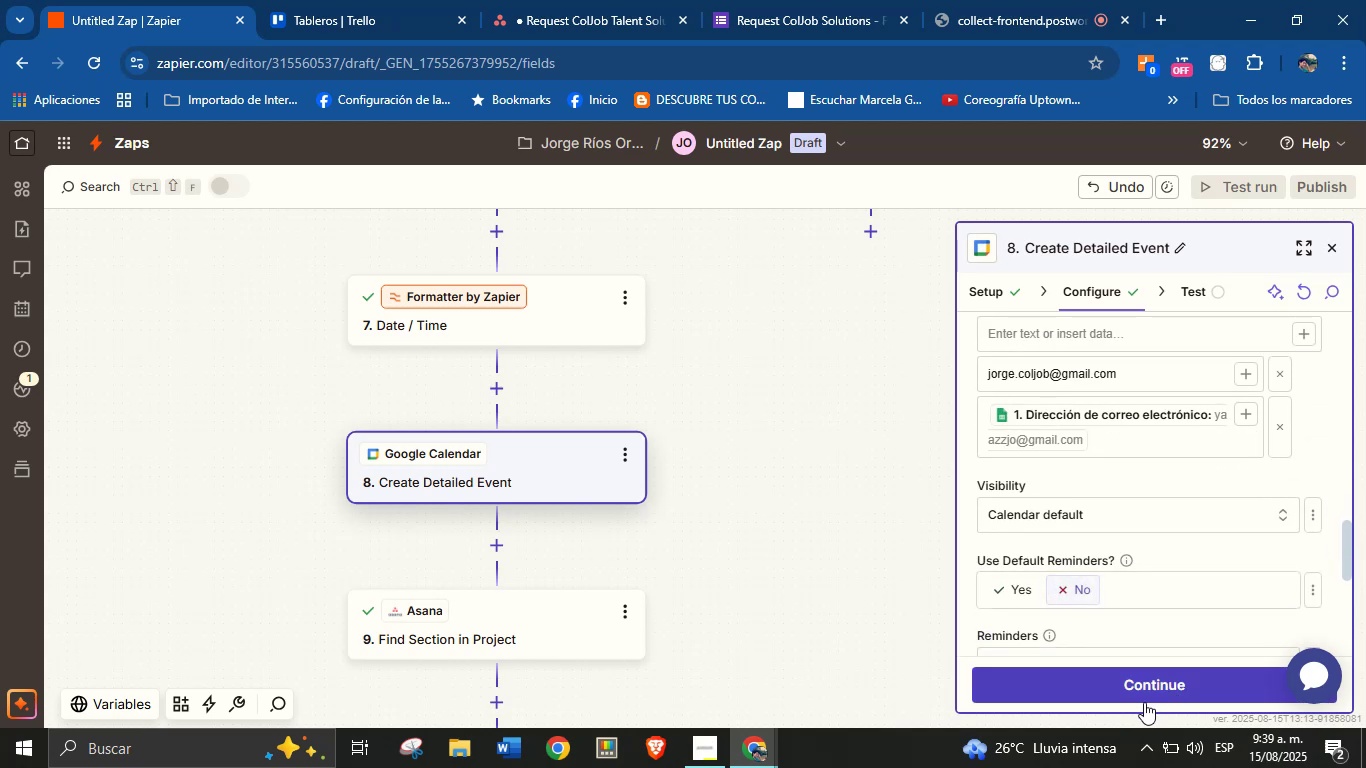 
left_click([1144, 689])
 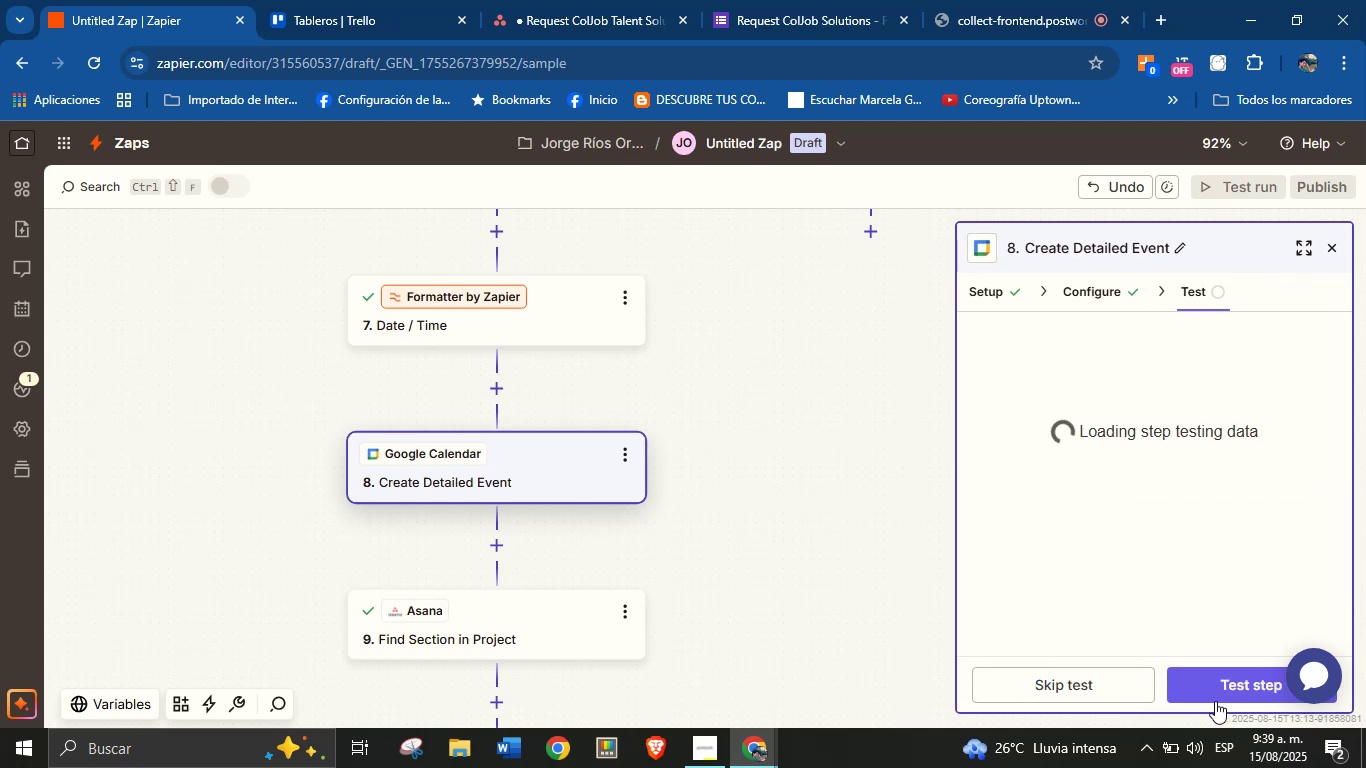 
left_click([1237, 684])
 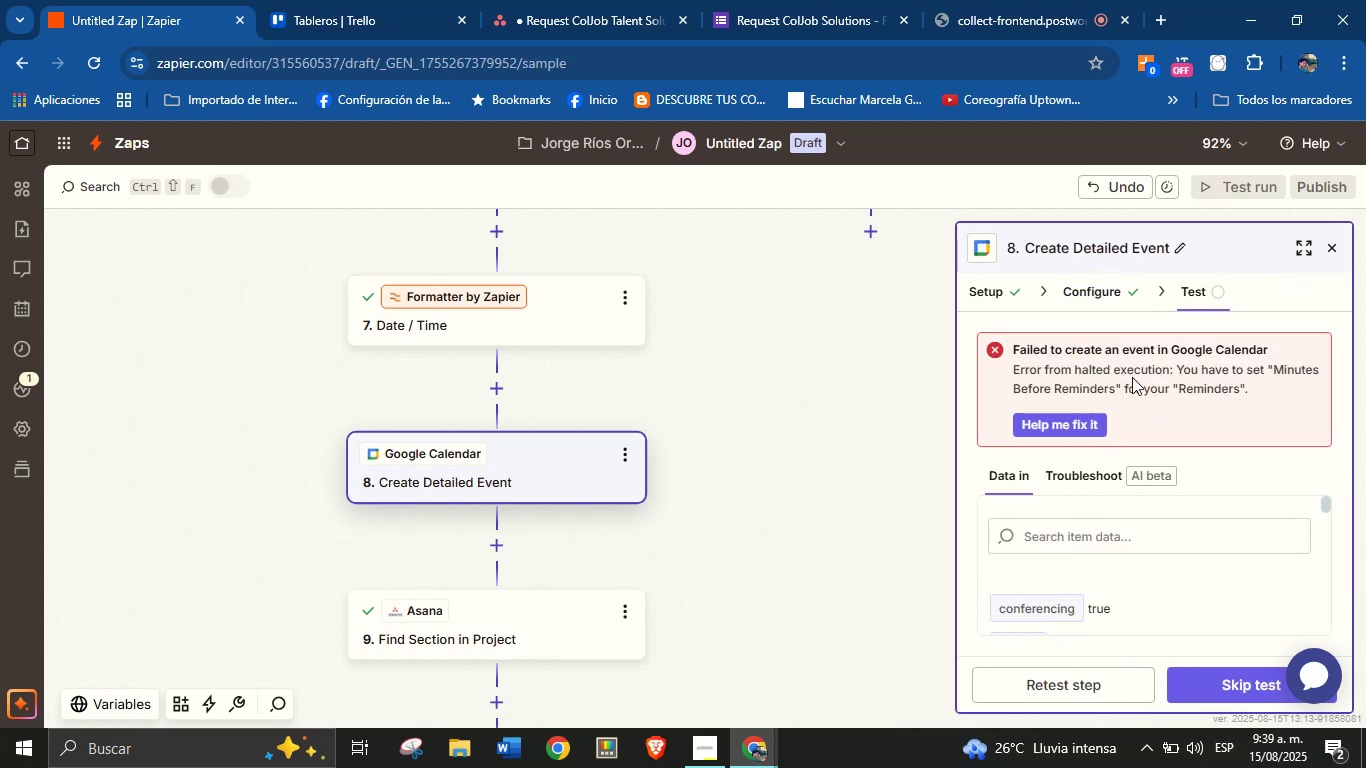 
wait(9.34)
 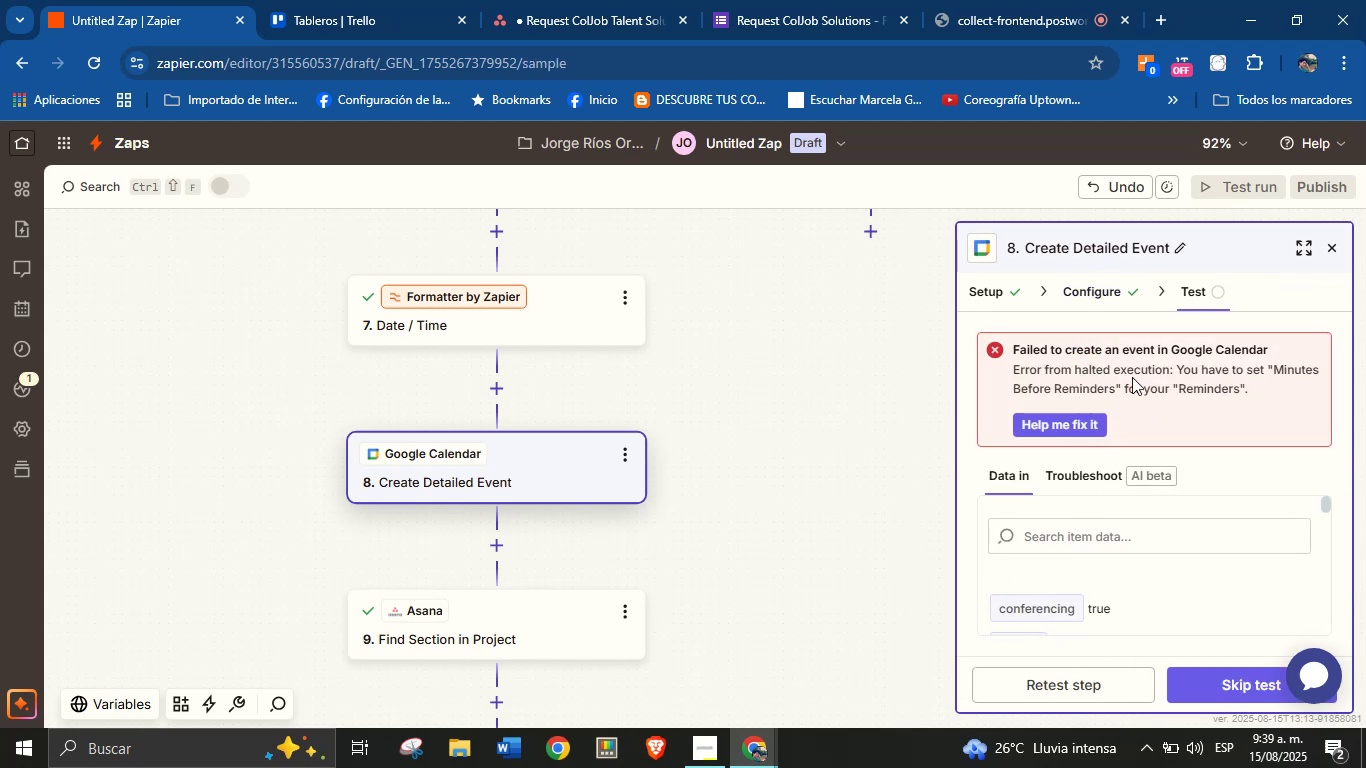 
left_click([1112, 289])
 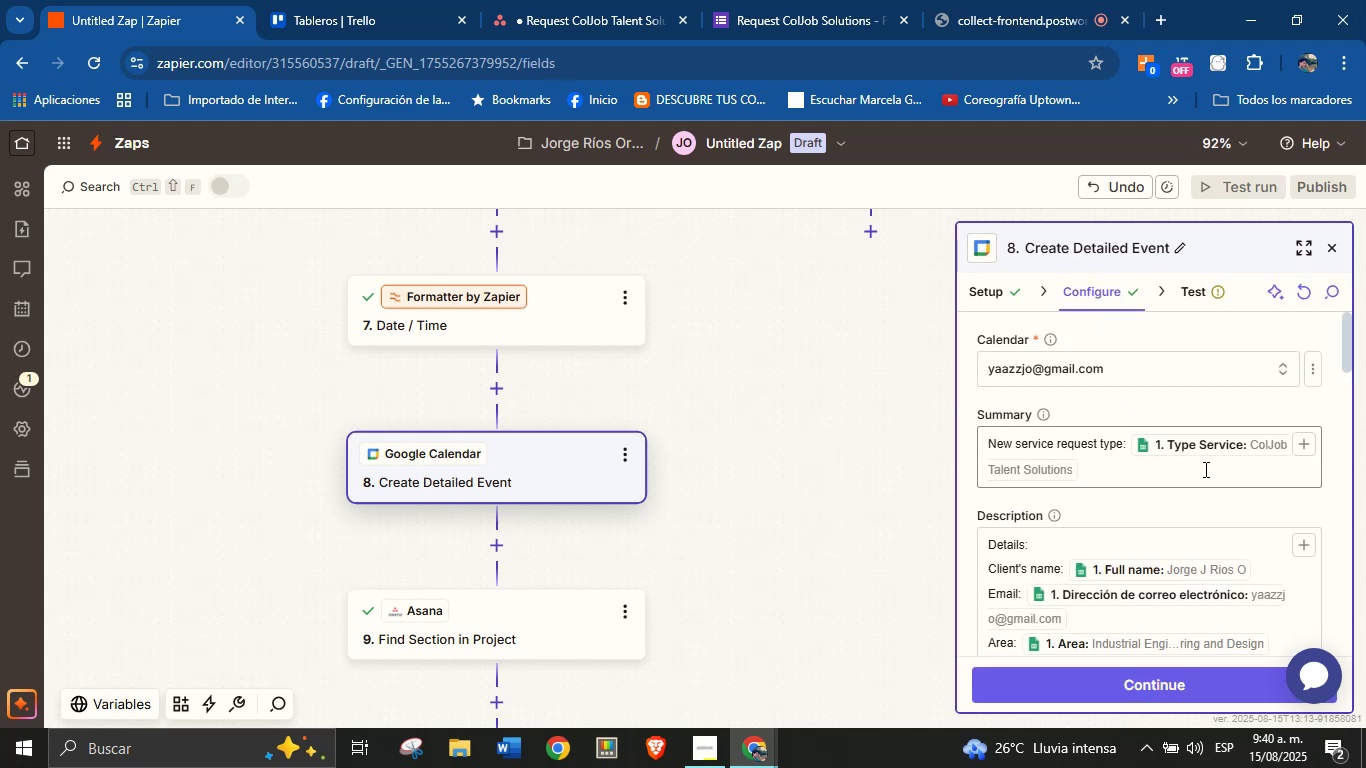 
scroll: coordinate [1198, 474], scroll_direction: down, amount: 8.0
 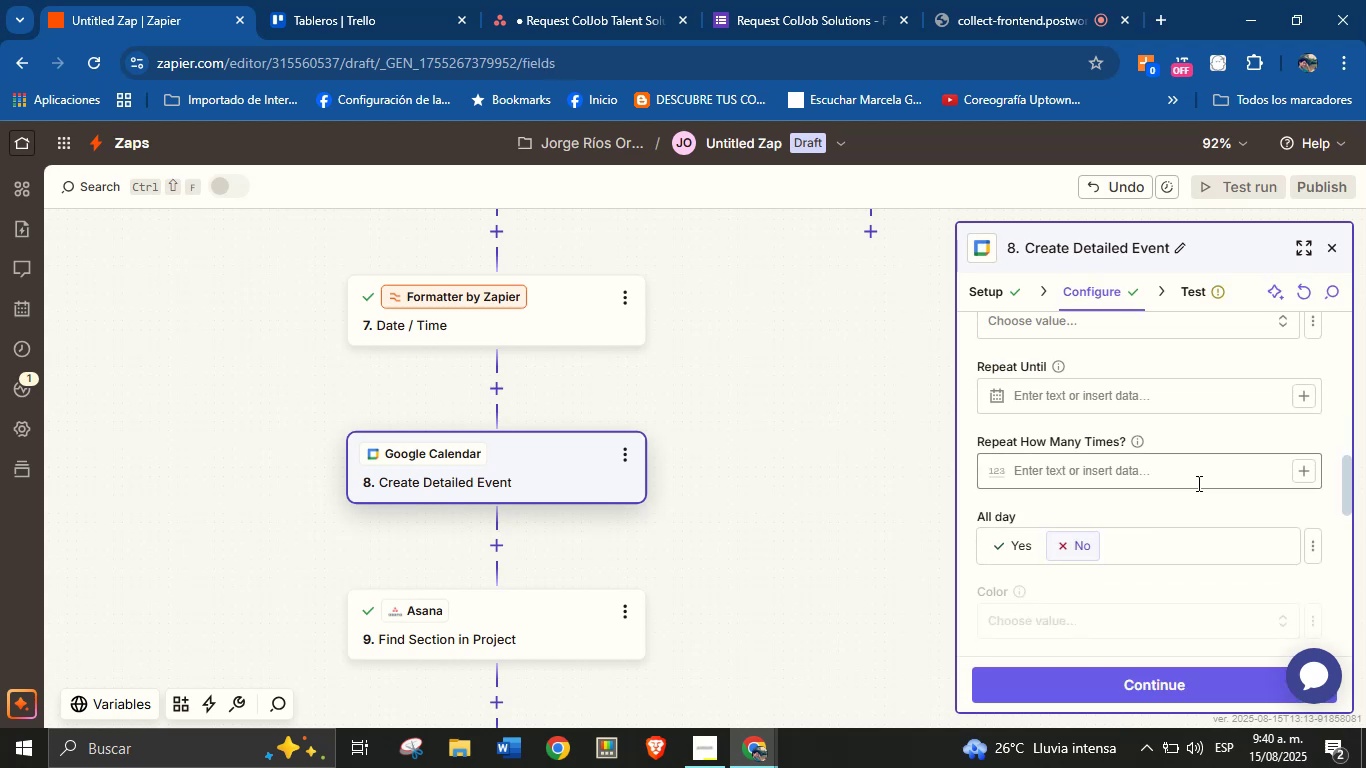 
scroll: coordinate [1189, 506], scroll_direction: up, amount: 1.0
 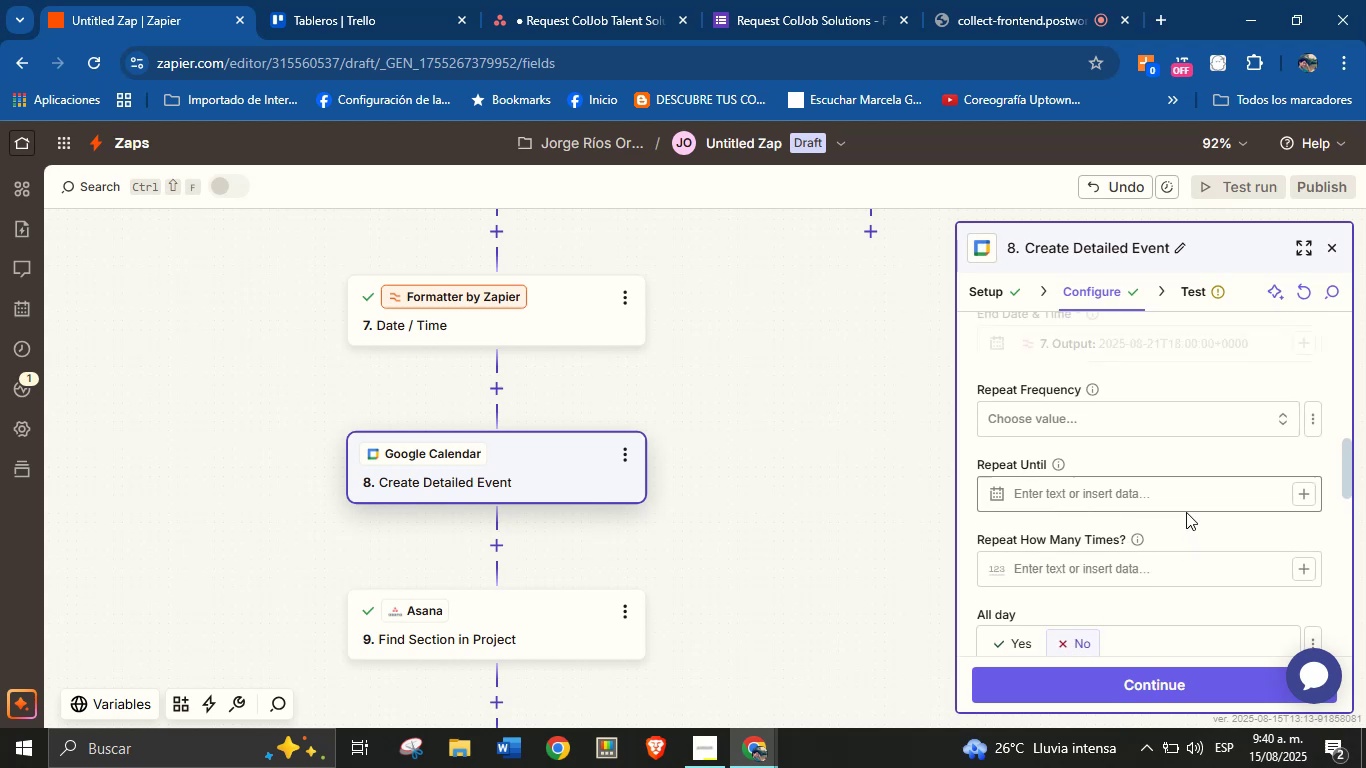 
scroll: coordinate [1186, 520], scroll_direction: down, amount: 2.0
 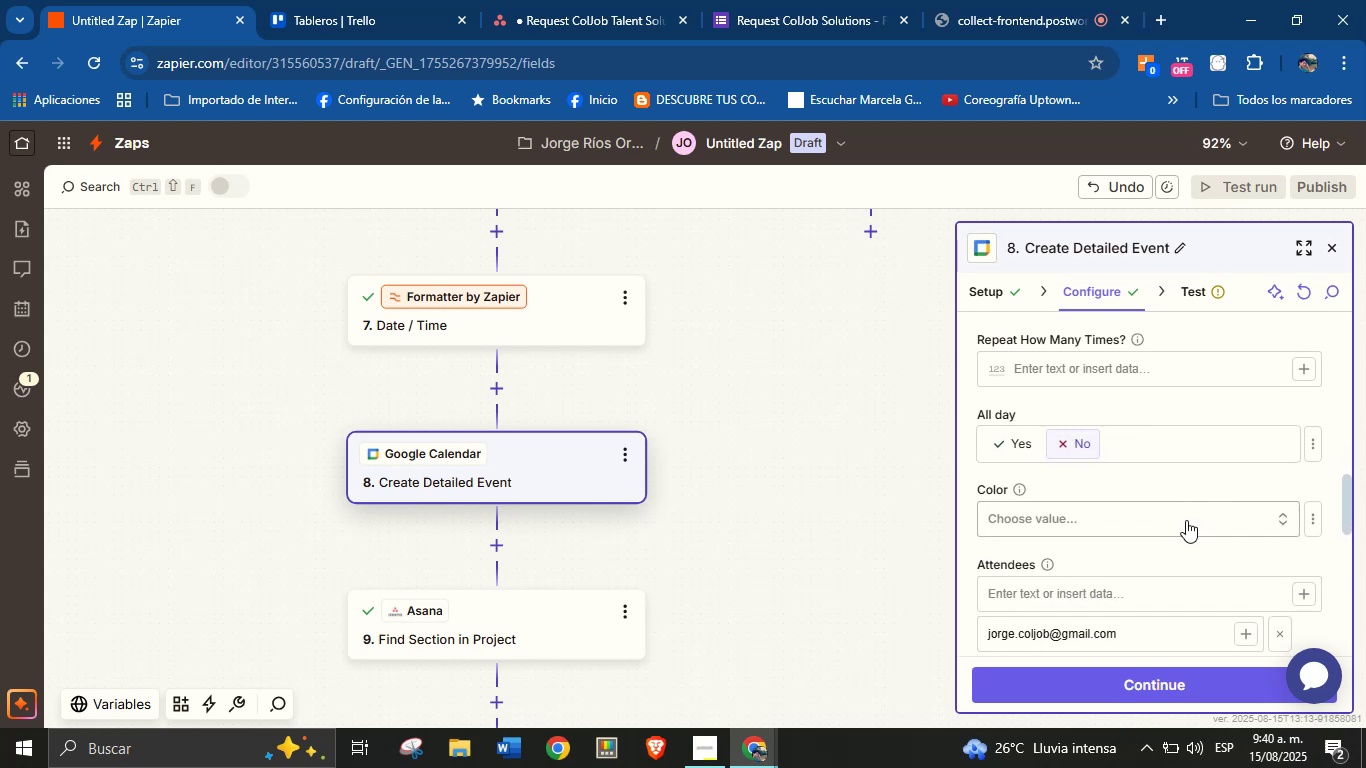 
scroll: coordinate [1186, 520], scroll_direction: none, amount: 0.0
 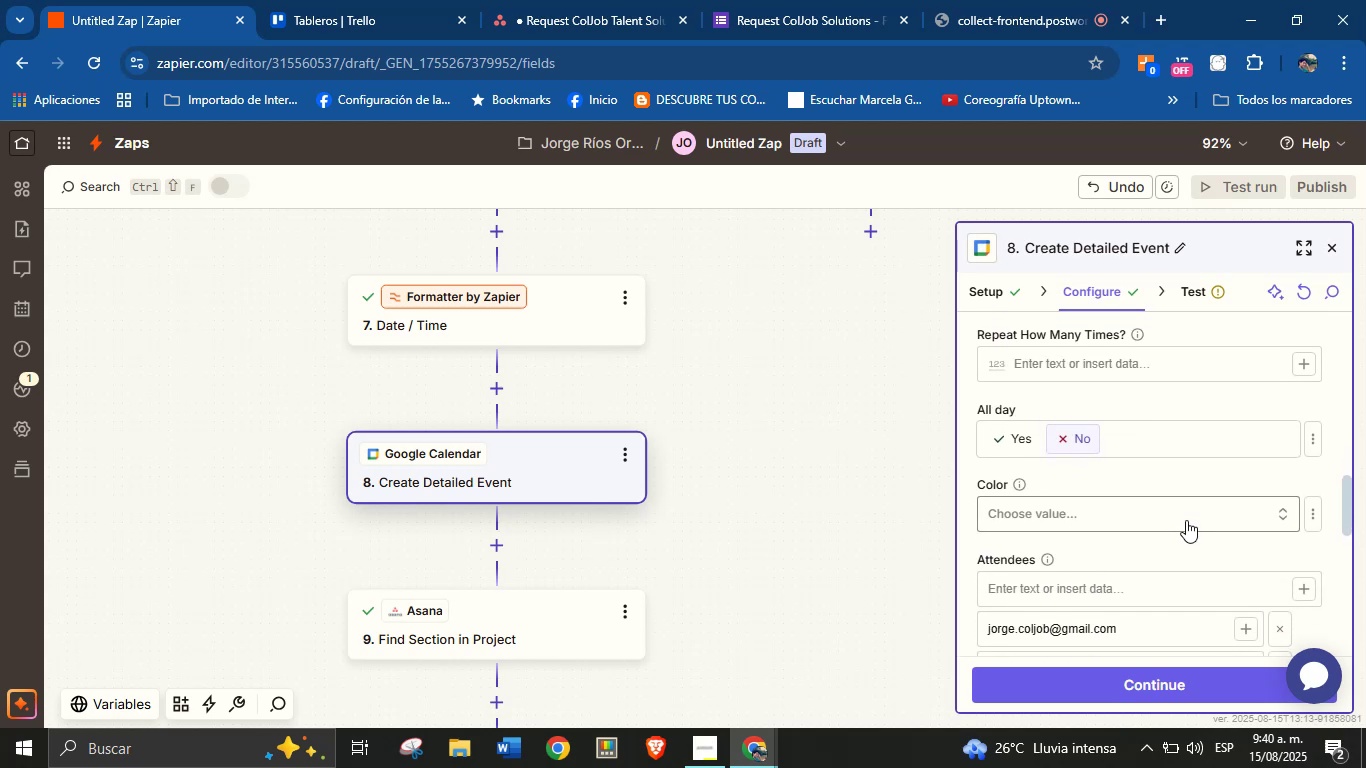 
scroll: coordinate [1185, 538], scroll_direction: down, amount: 3.0
 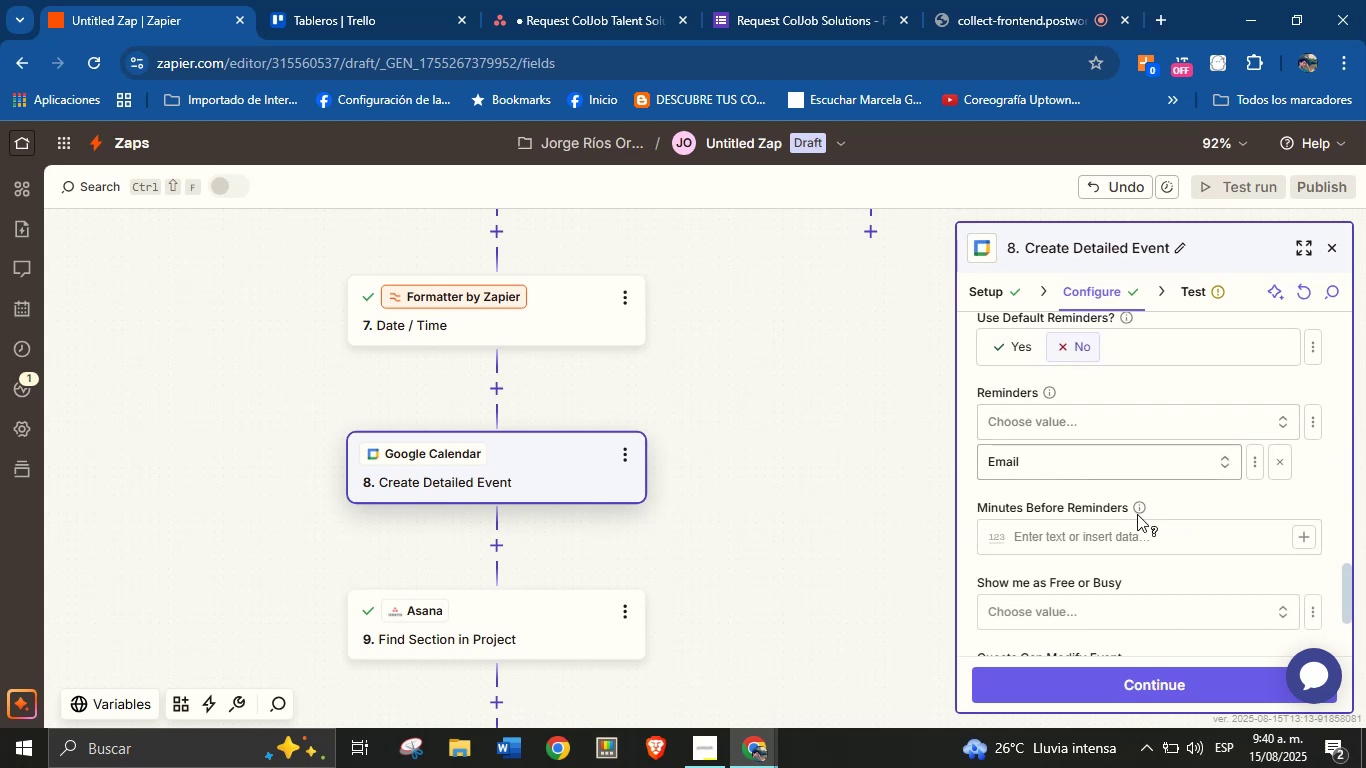 
left_click([1130, 533])
 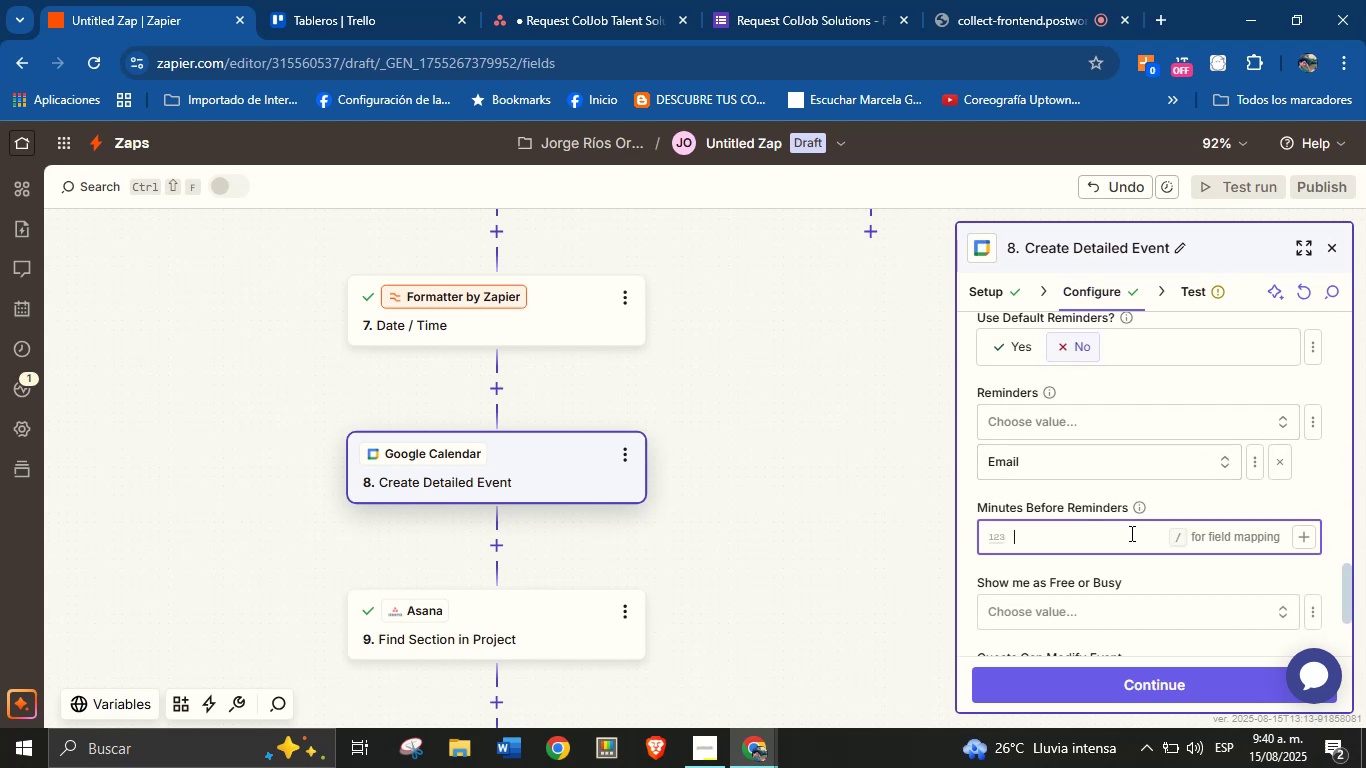 
type(60)
 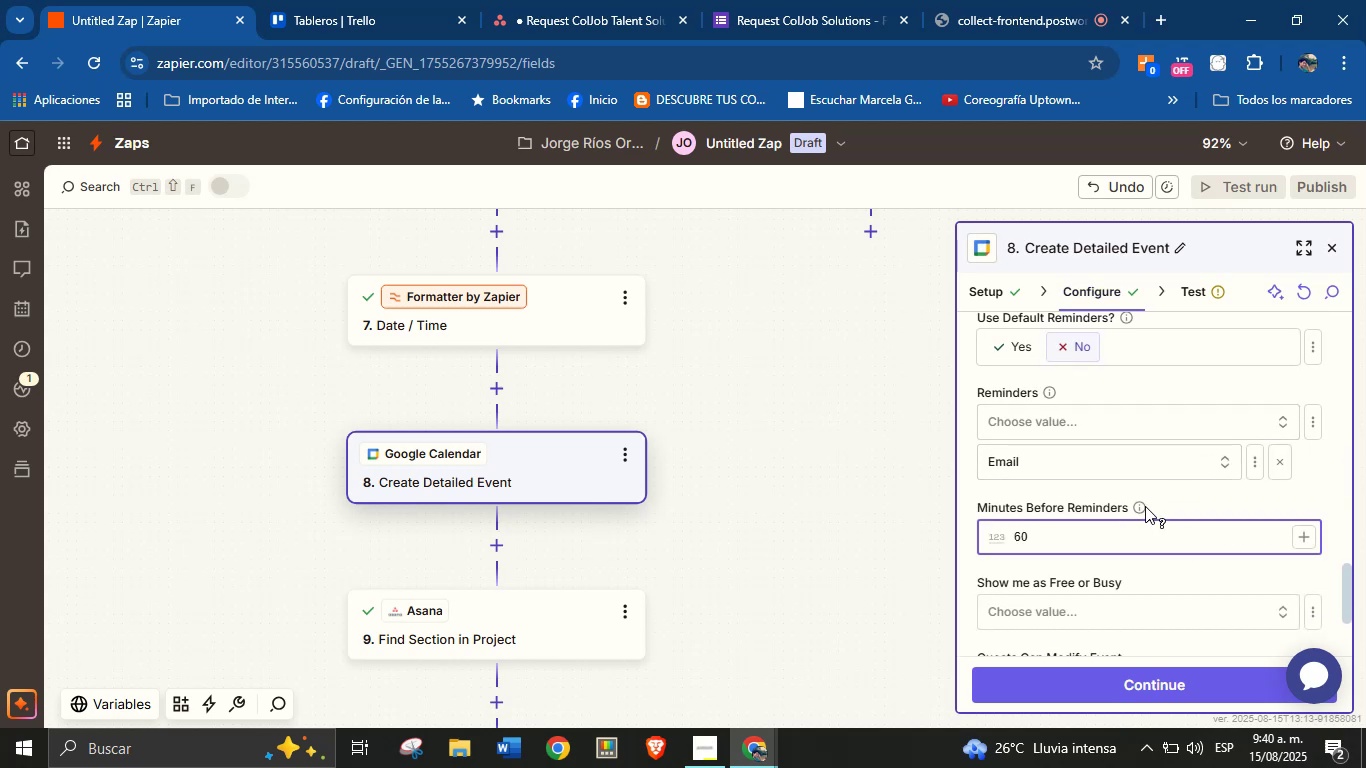 
left_click([1165, 498])
 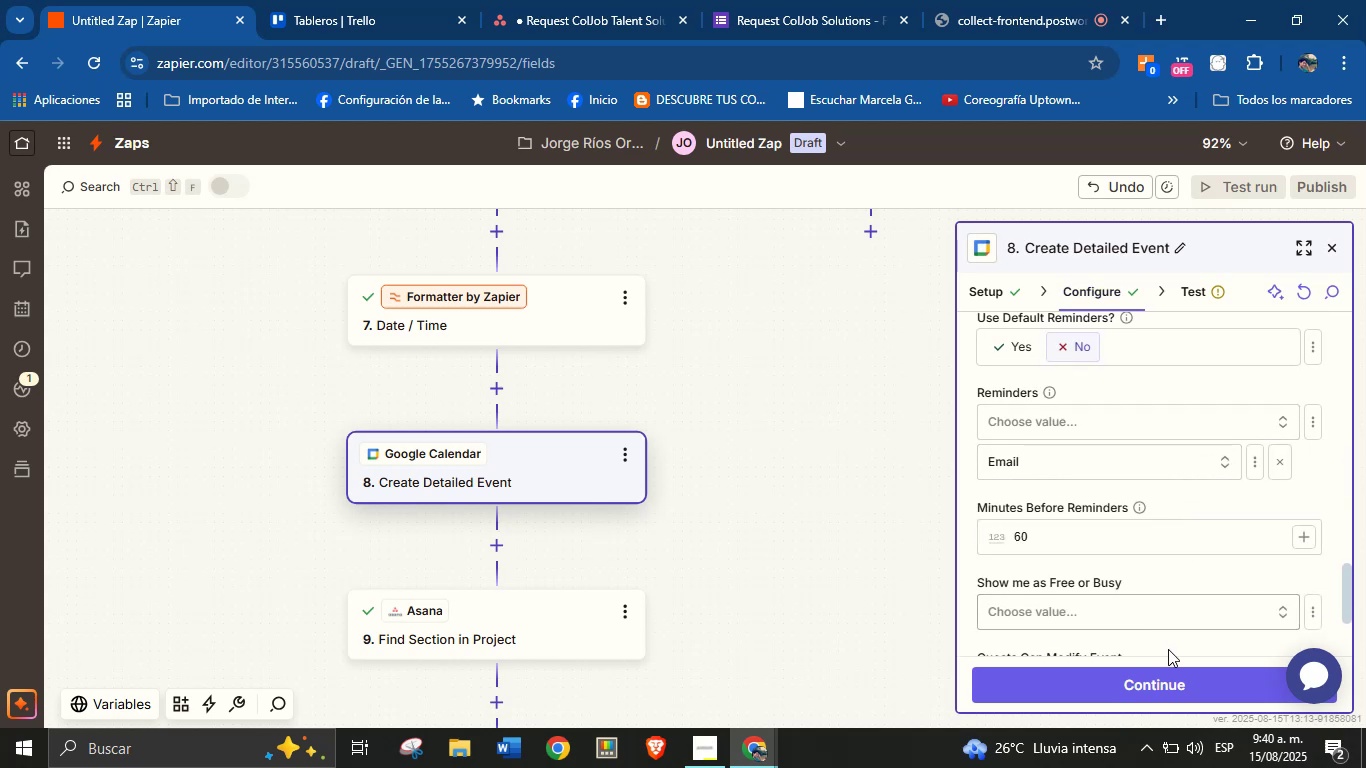 
left_click([1162, 680])
 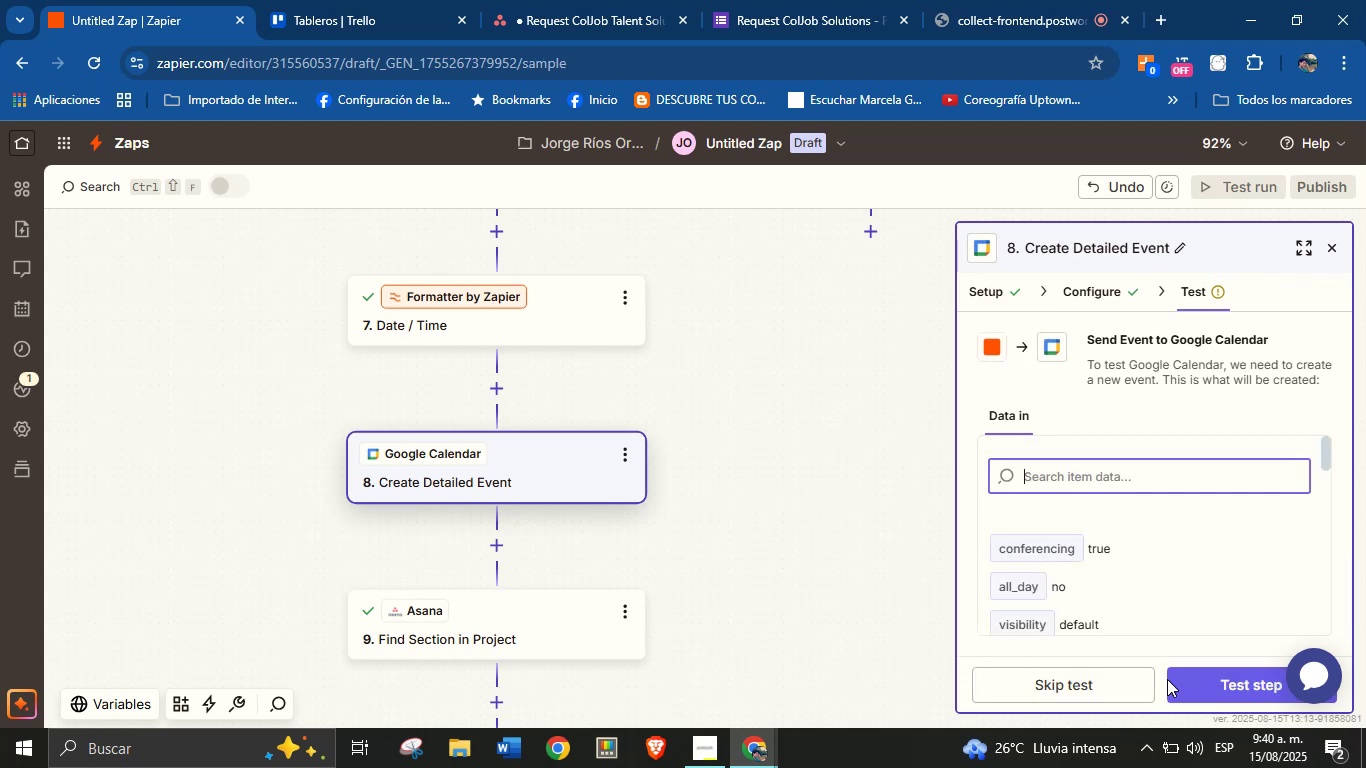 
left_click([1221, 685])
 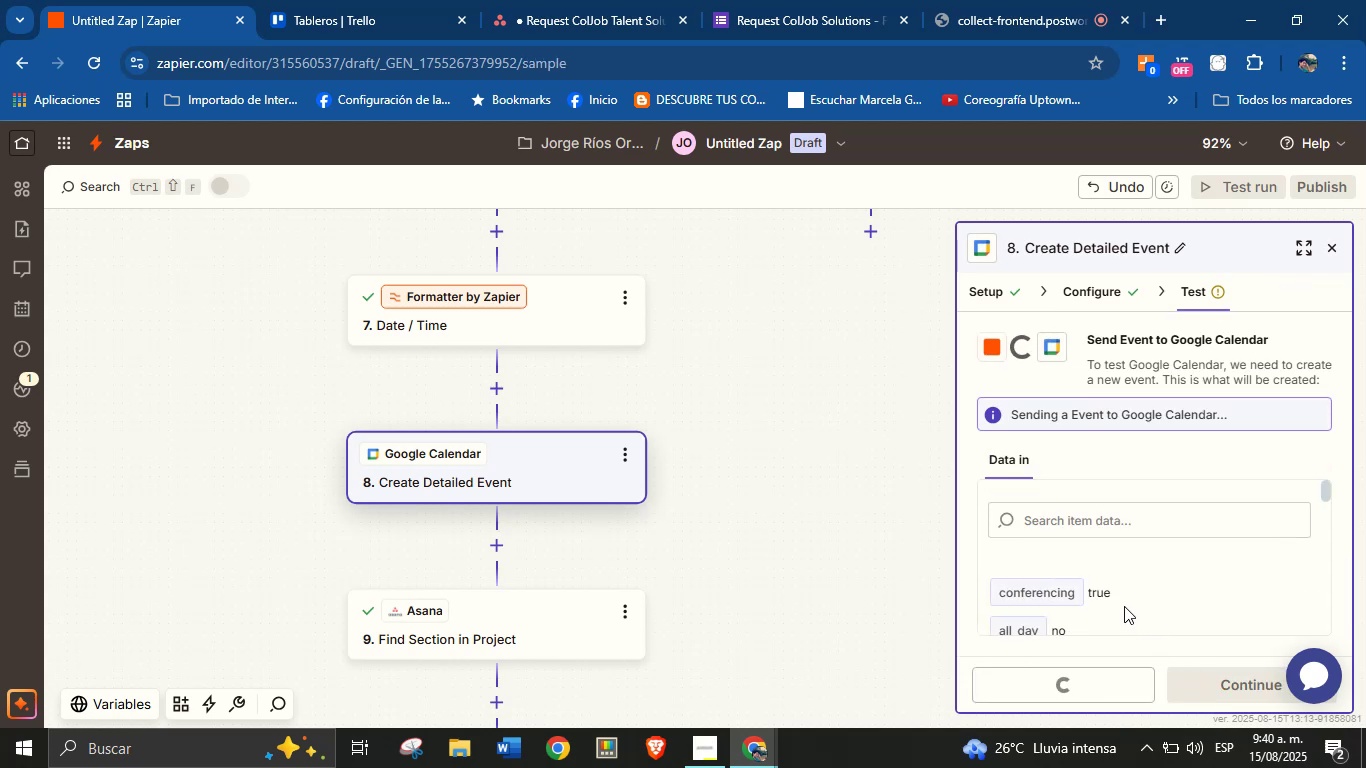 
left_click_drag(start_coordinate=[832, 622], to_coordinate=[845, 475])
 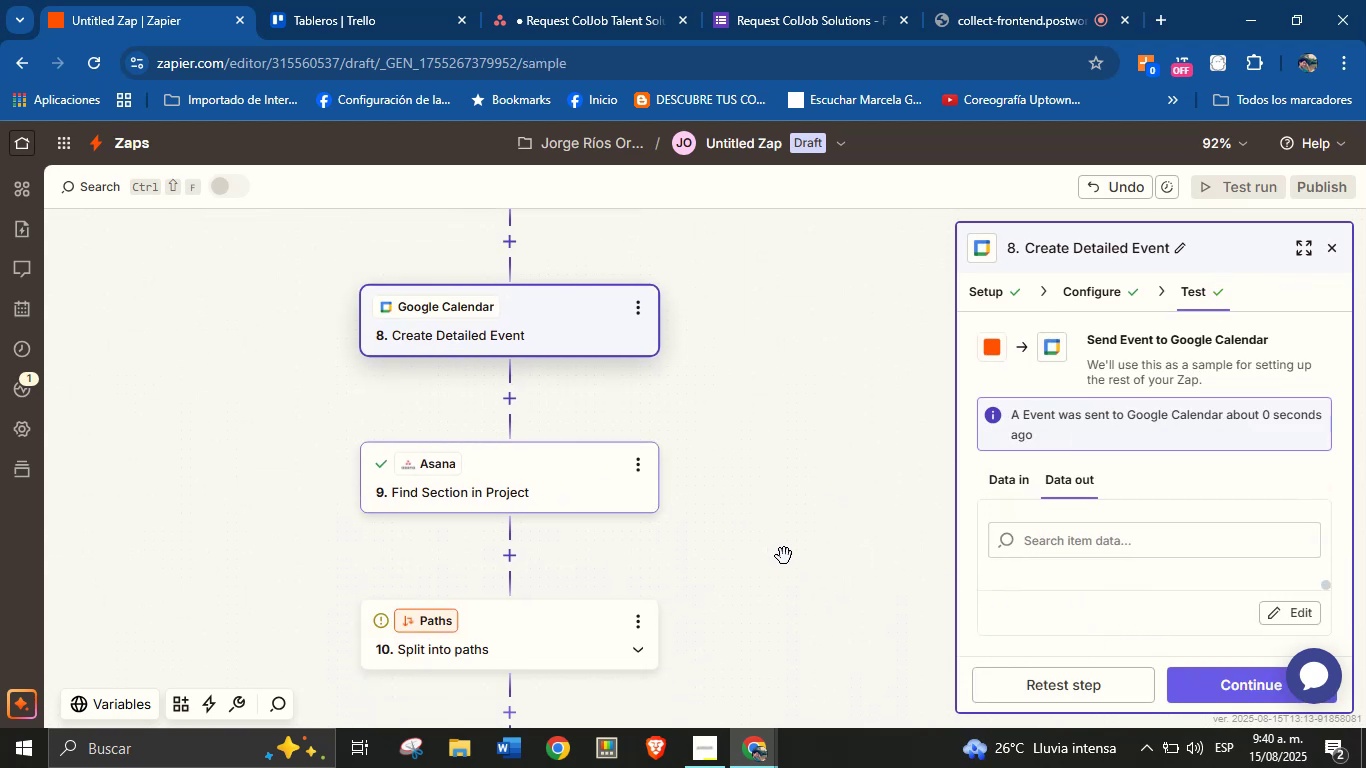 
left_click_drag(start_coordinate=[774, 597], to_coordinate=[757, 521])
 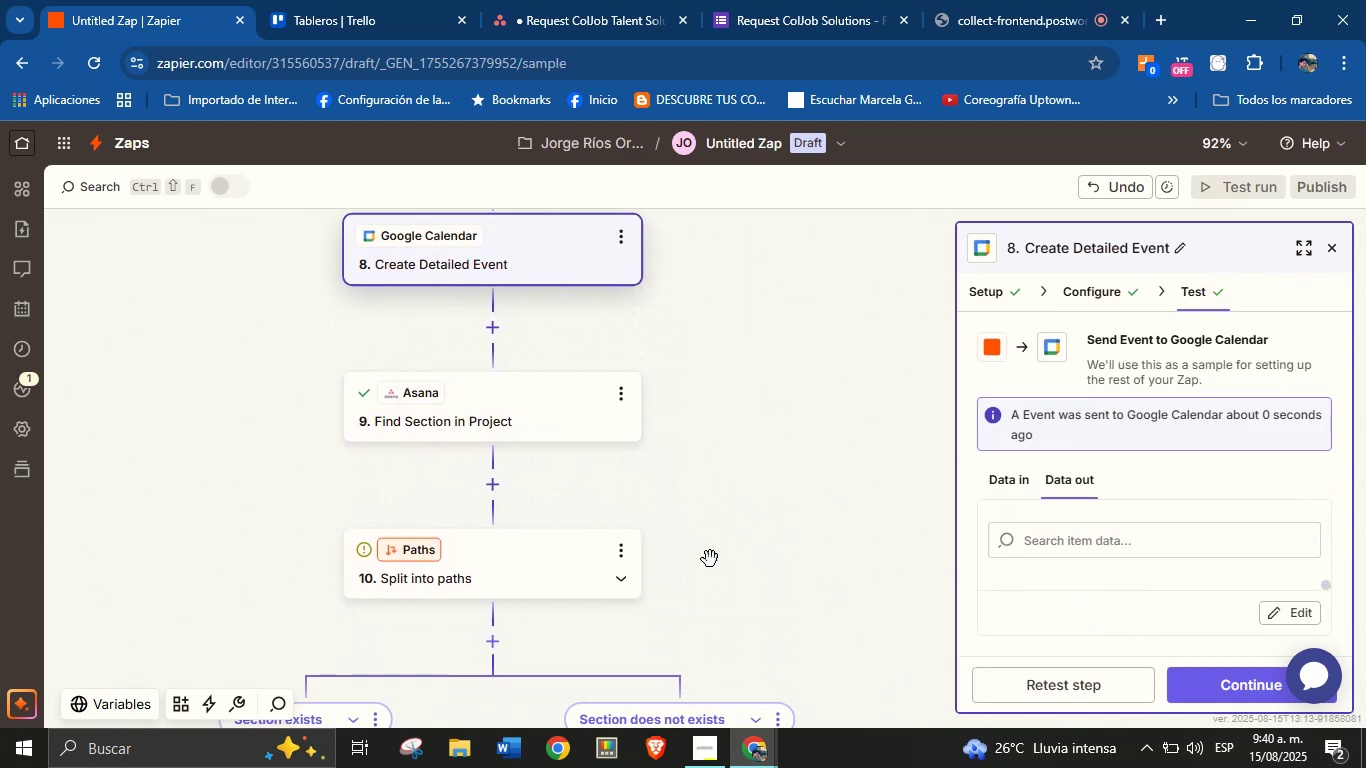 
left_click_drag(start_coordinate=[826, 607], to_coordinate=[802, 411])
 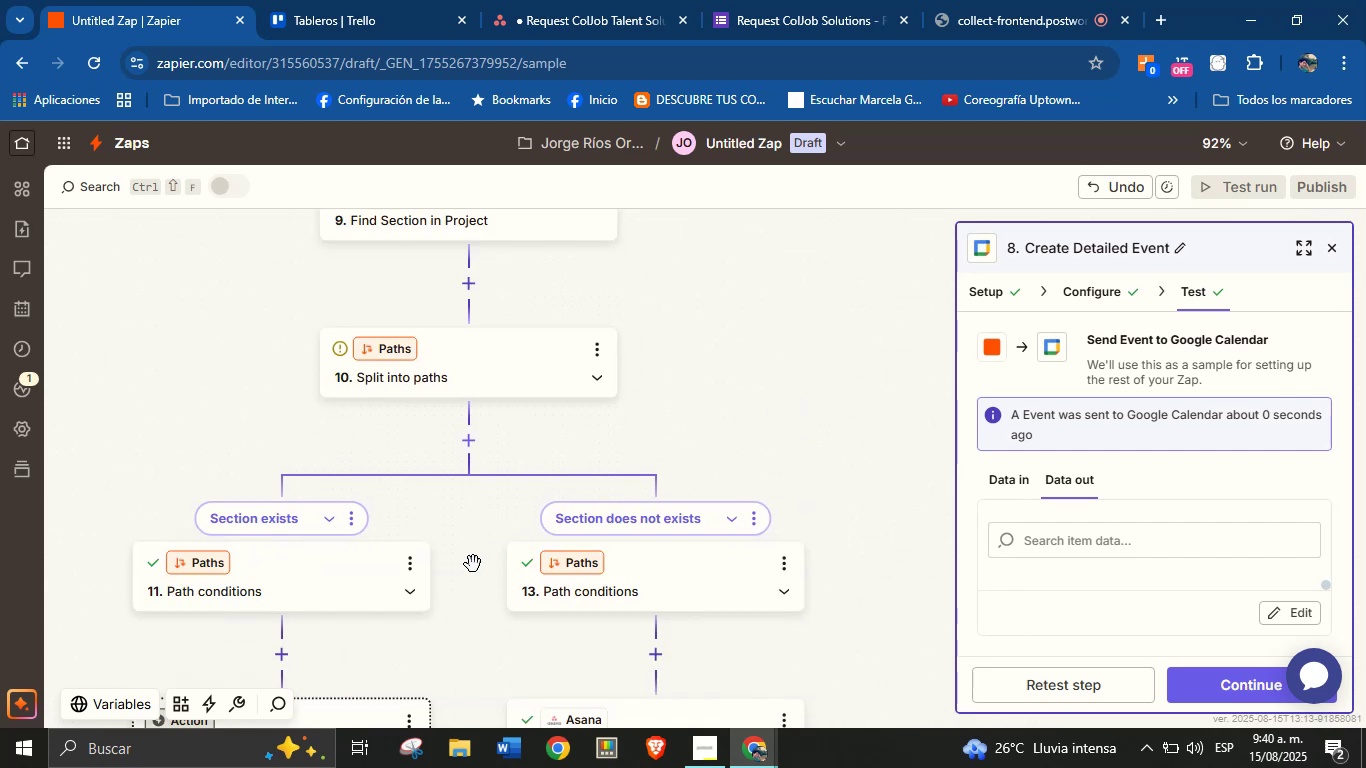 
left_click_drag(start_coordinate=[466, 555], to_coordinate=[521, 444])
 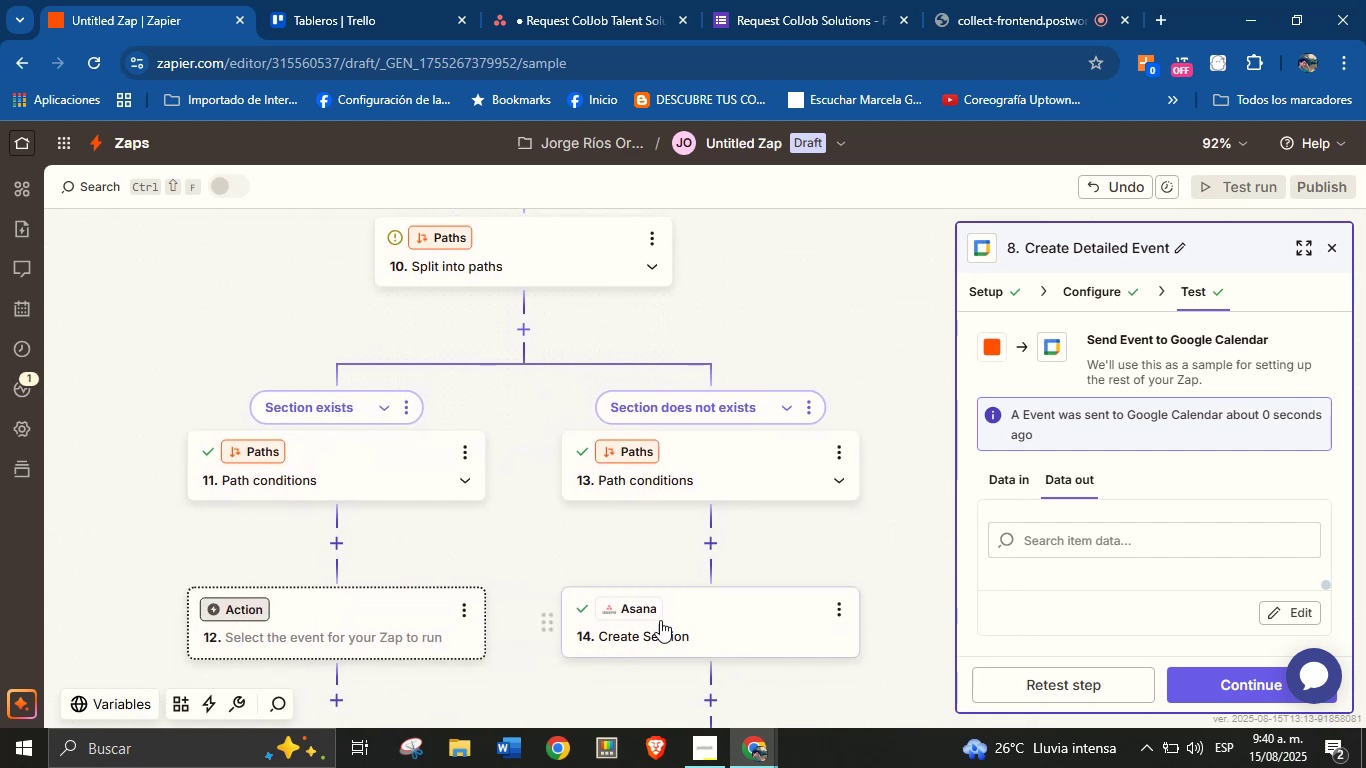 
left_click([700, 624])
 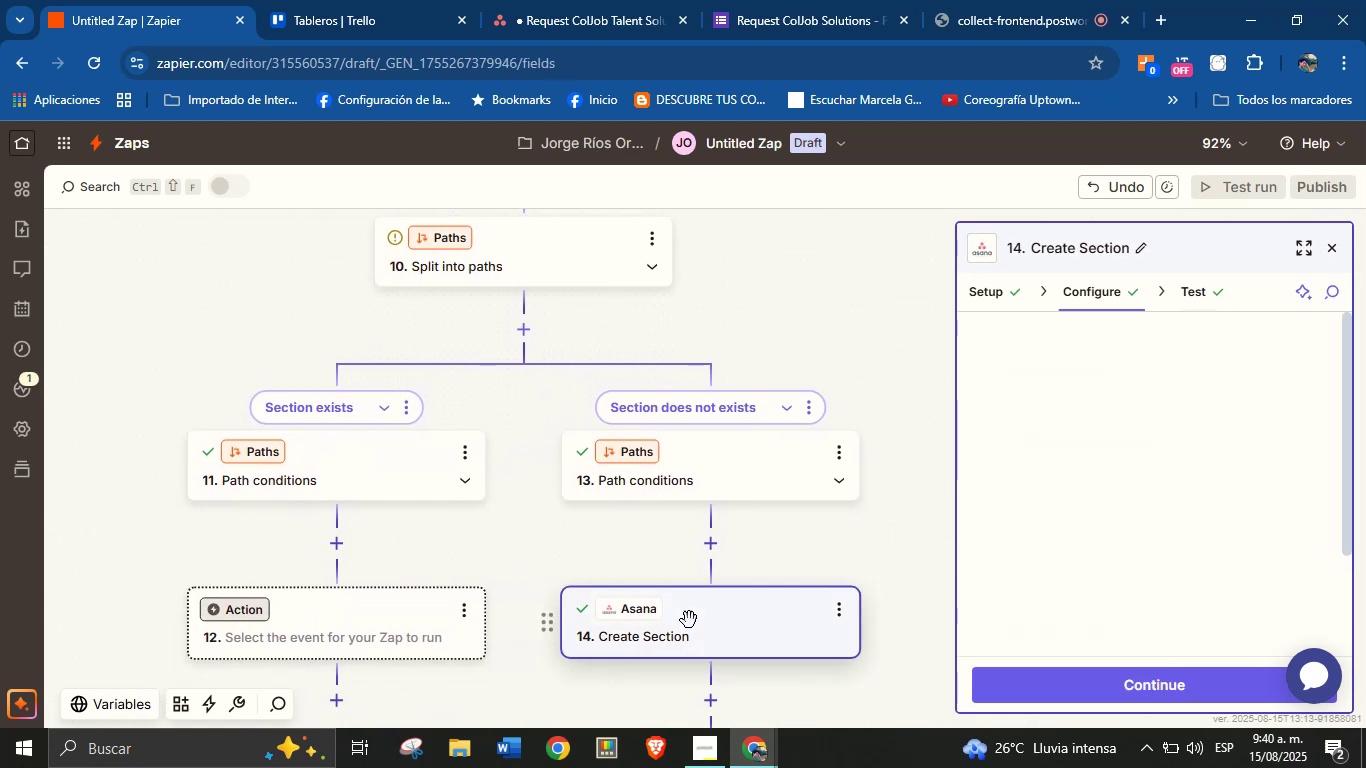 
left_click_drag(start_coordinate=[528, 555], to_coordinate=[495, 380])
 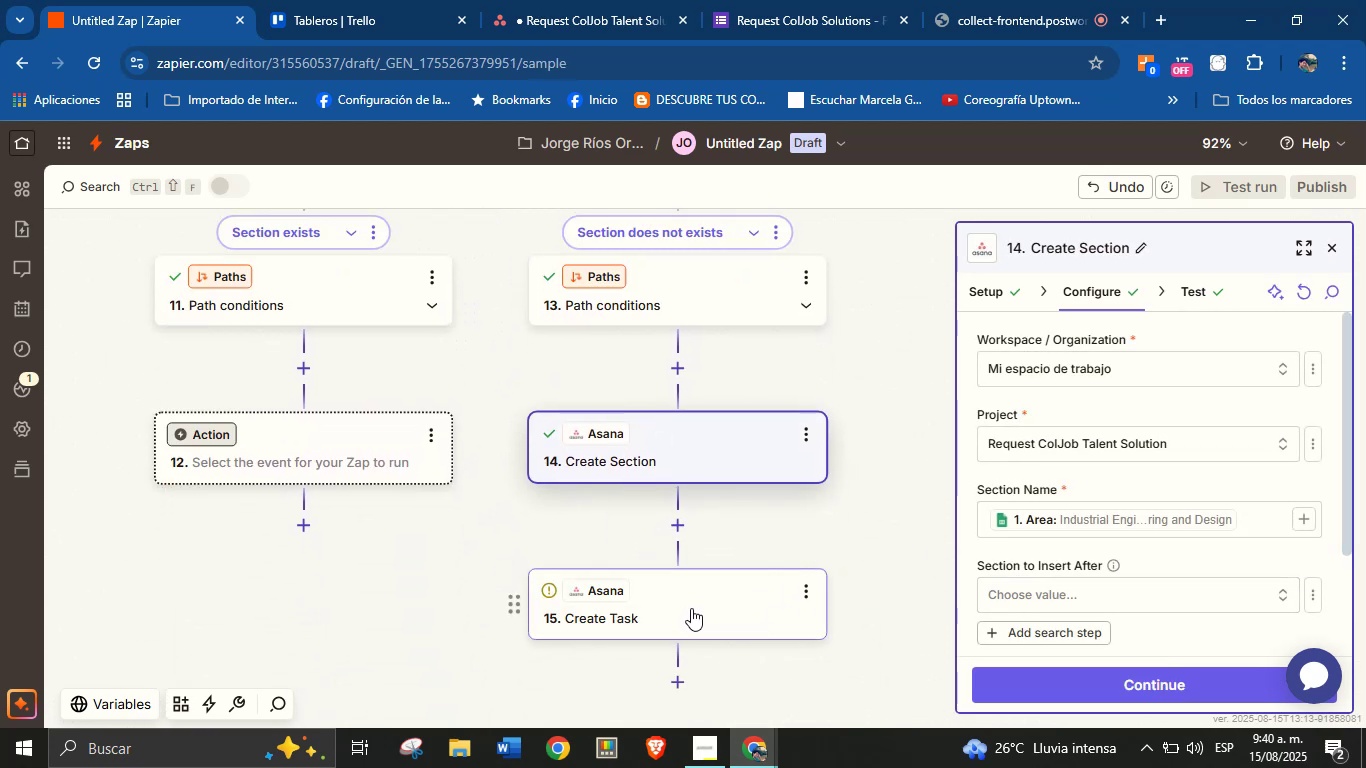 
wait(5.52)
 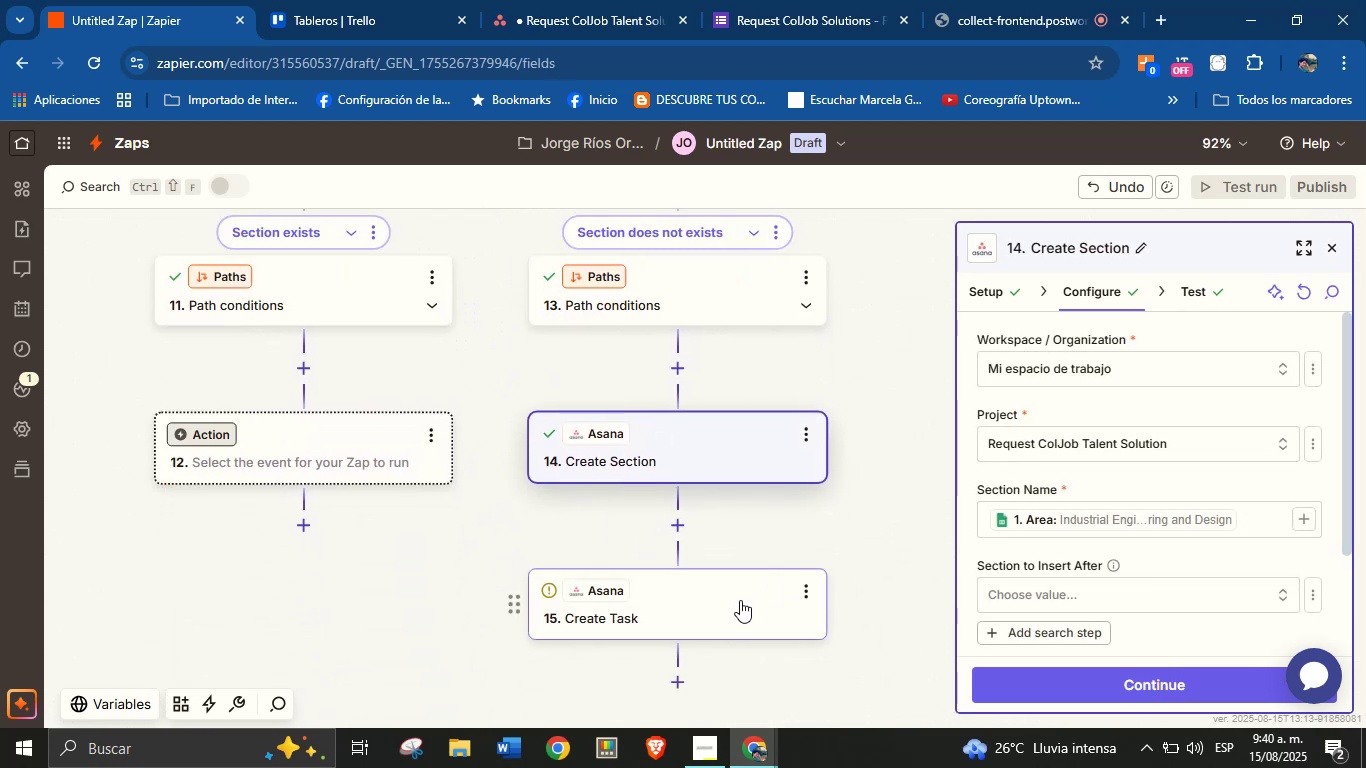 
scroll: coordinate [1163, 538], scroll_direction: down, amount: 7.0
 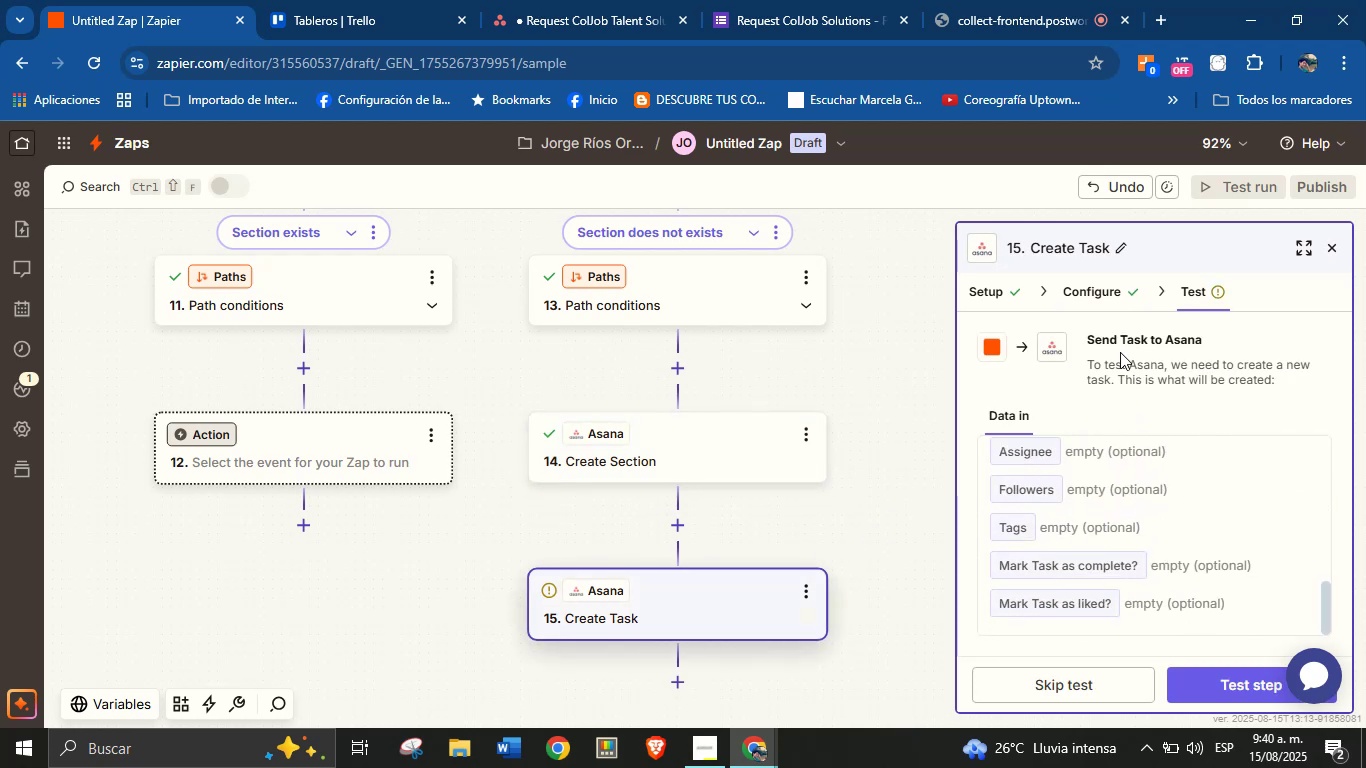 
left_click([1115, 288])
 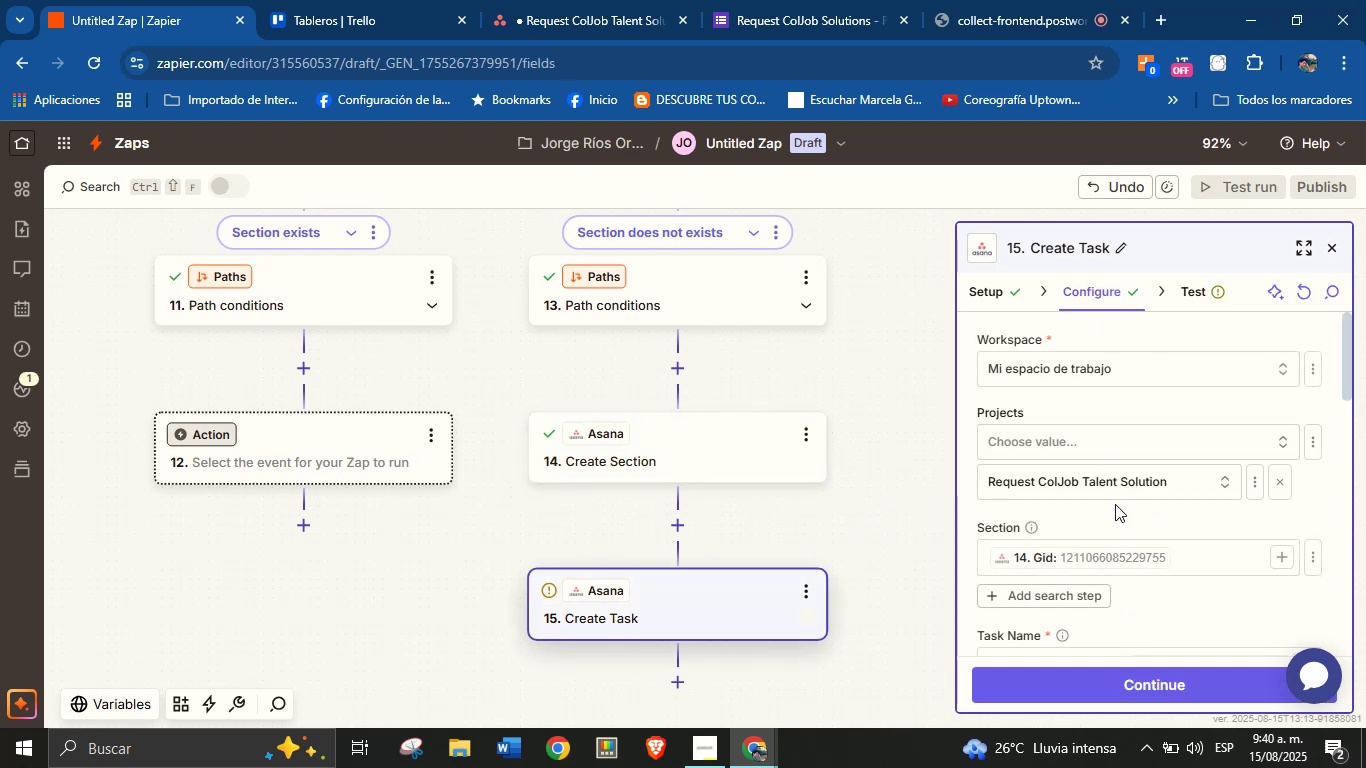 
scroll: coordinate [1129, 515], scroll_direction: down, amount: 3.0
 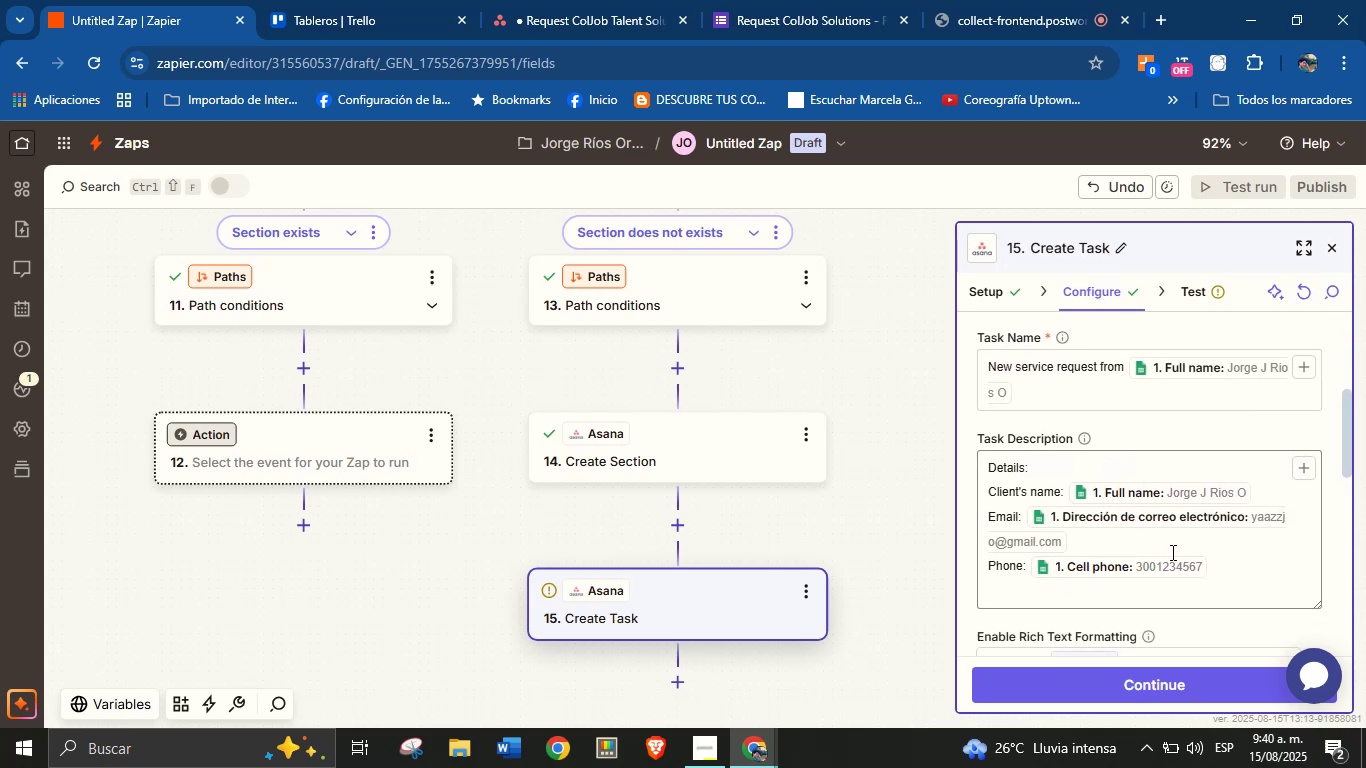 
left_click([1232, 560])
 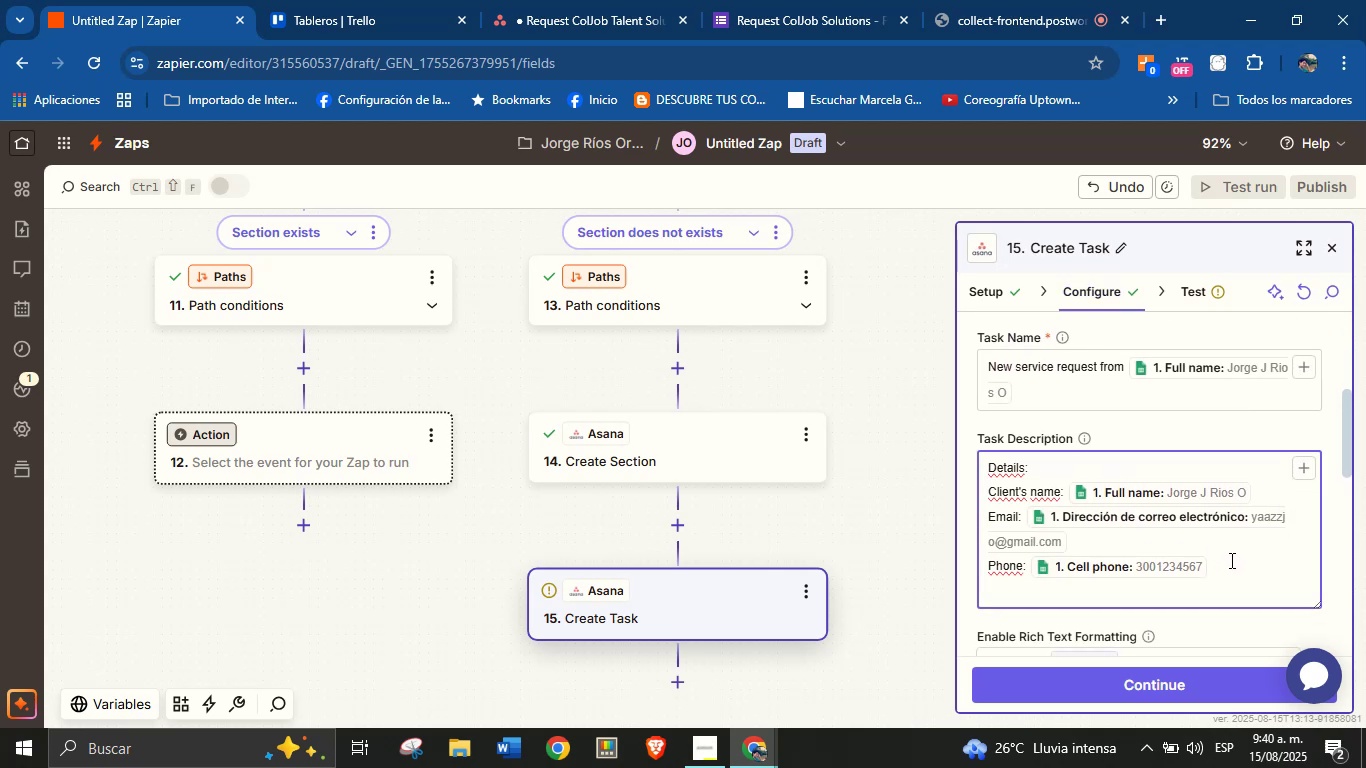 
key(Enter)
 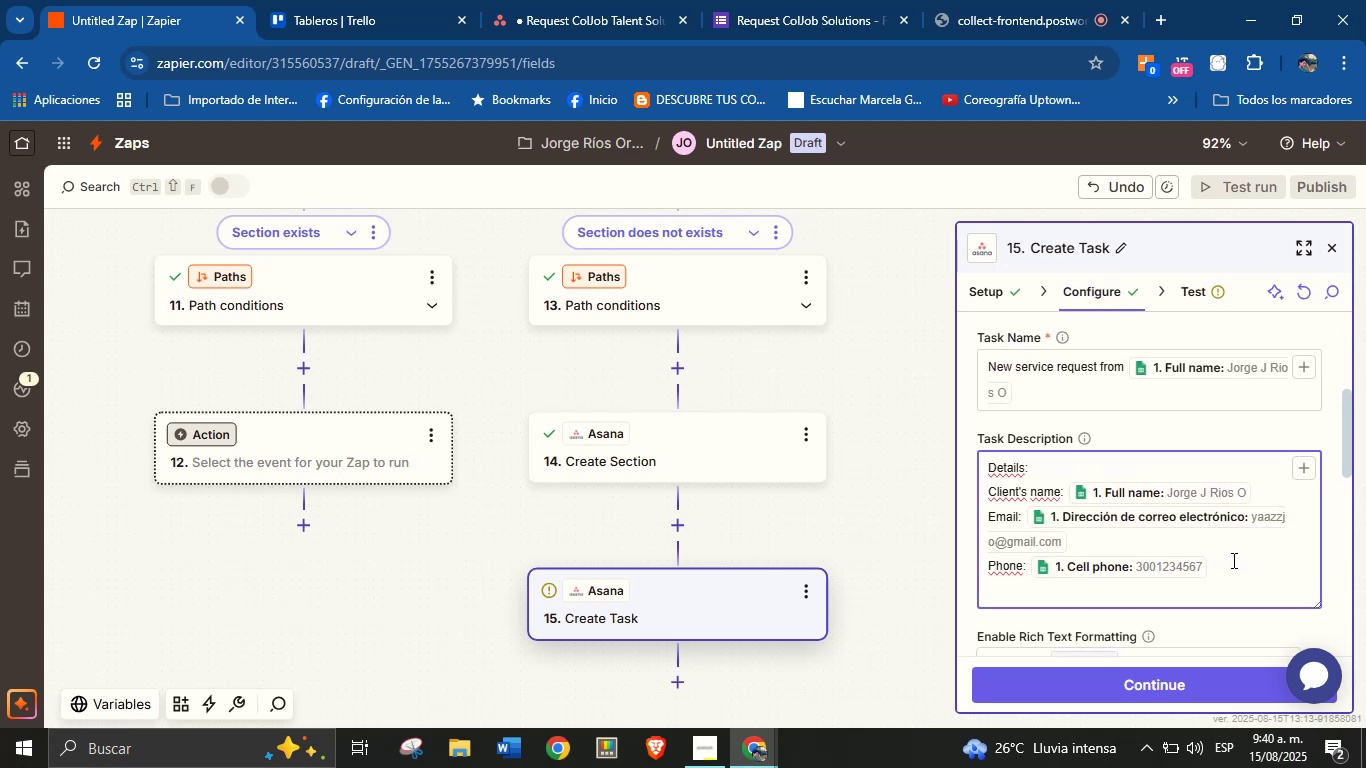 
type(Area> )
 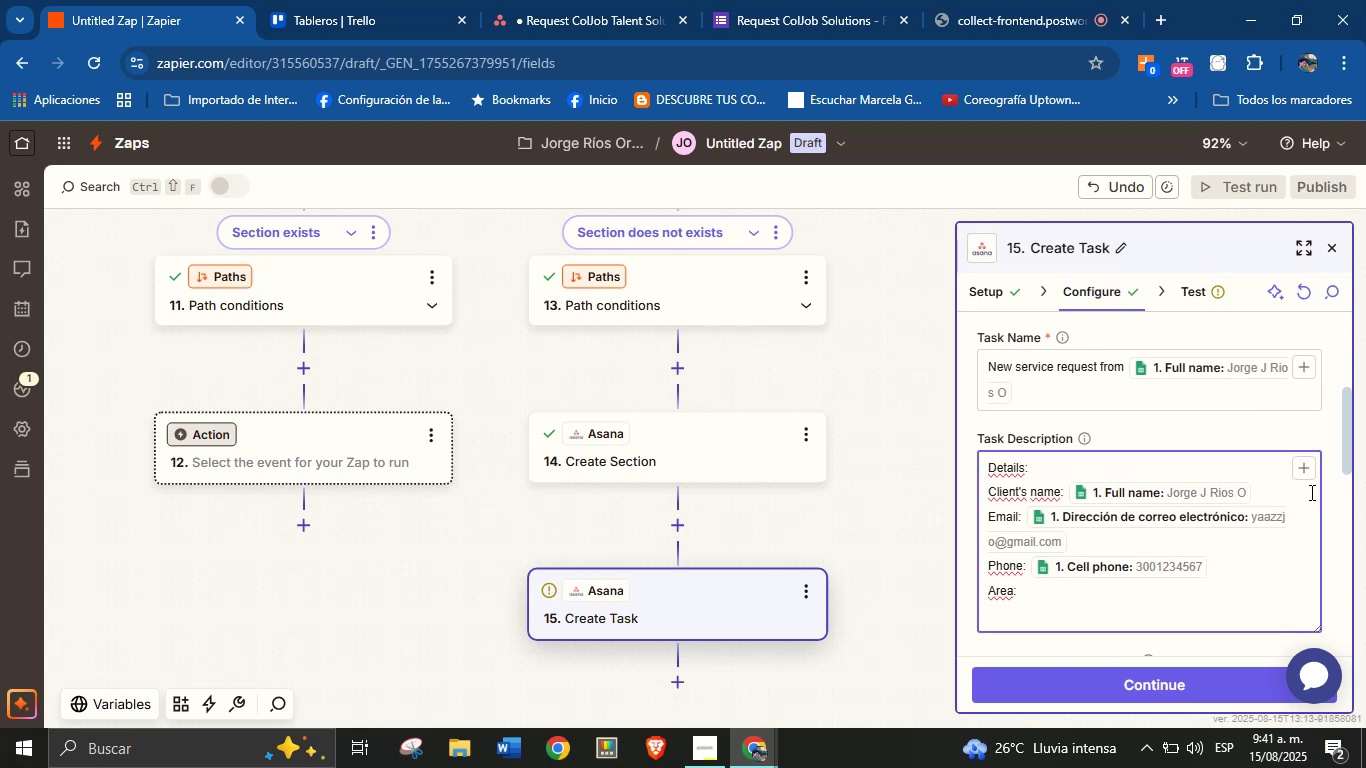 
left_click([1307, 473])
 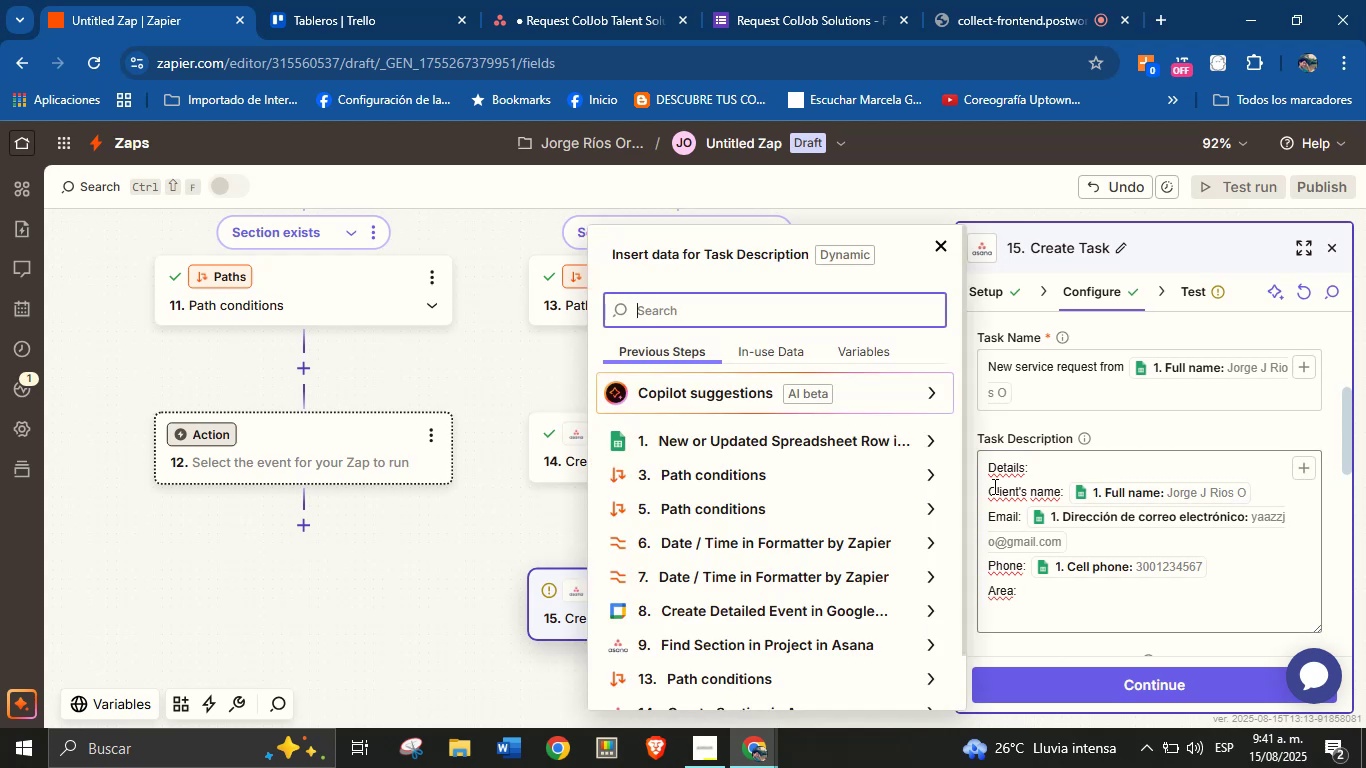 
type(area)
 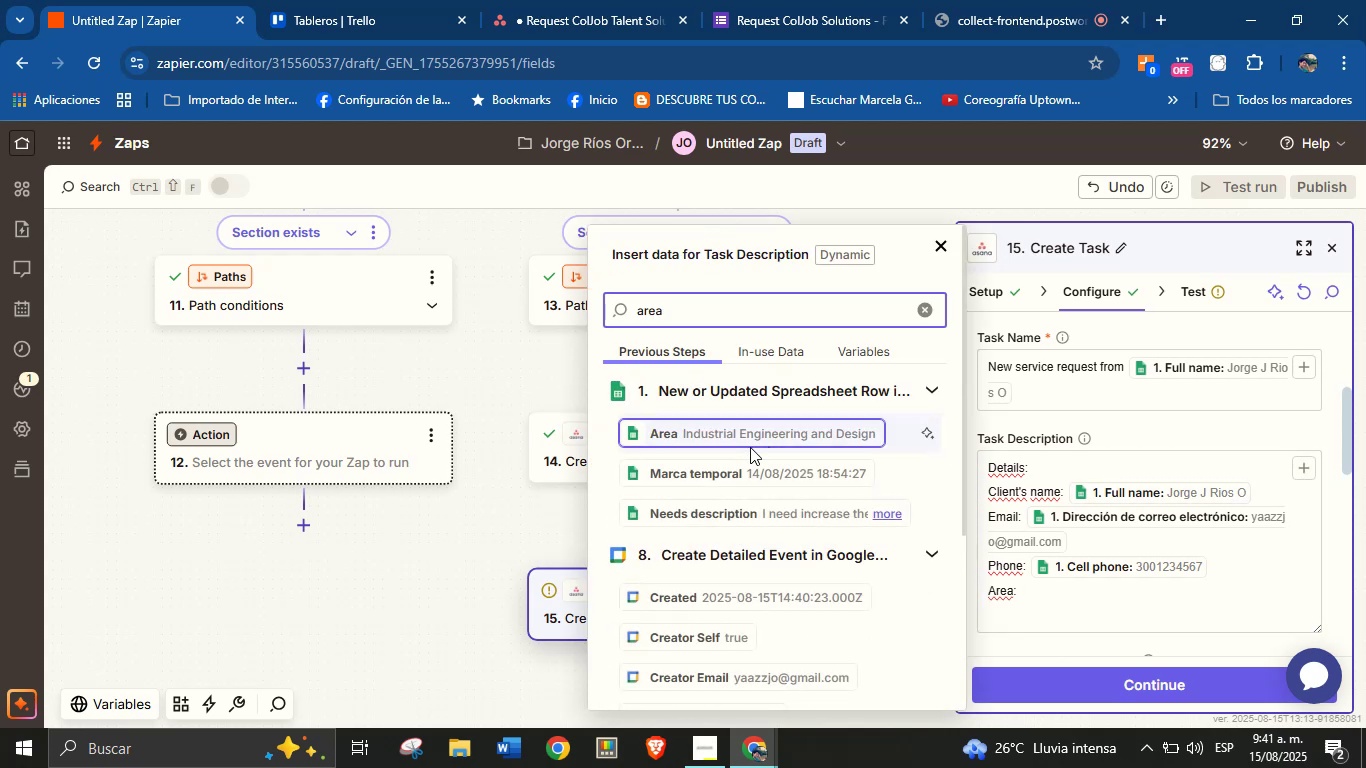 
left_click([751, 426])
 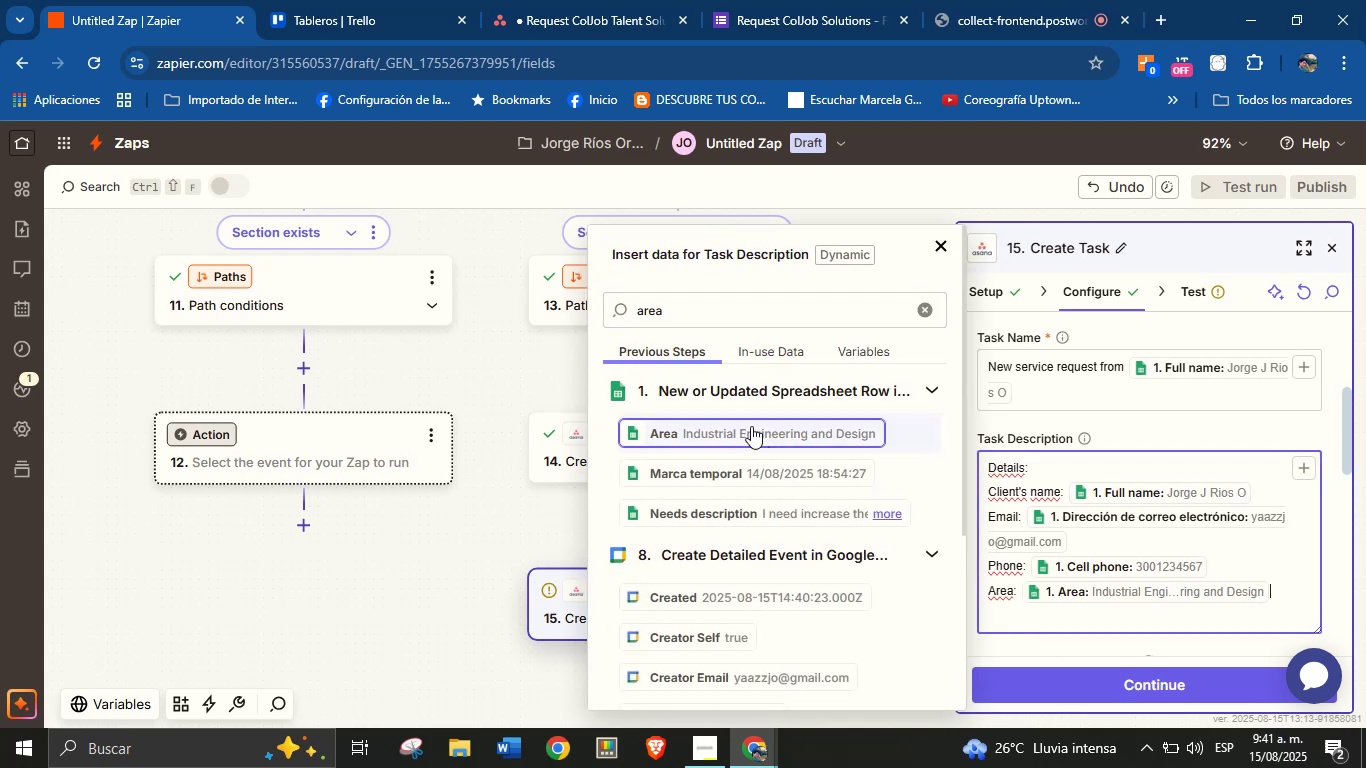 
key(Enter)
 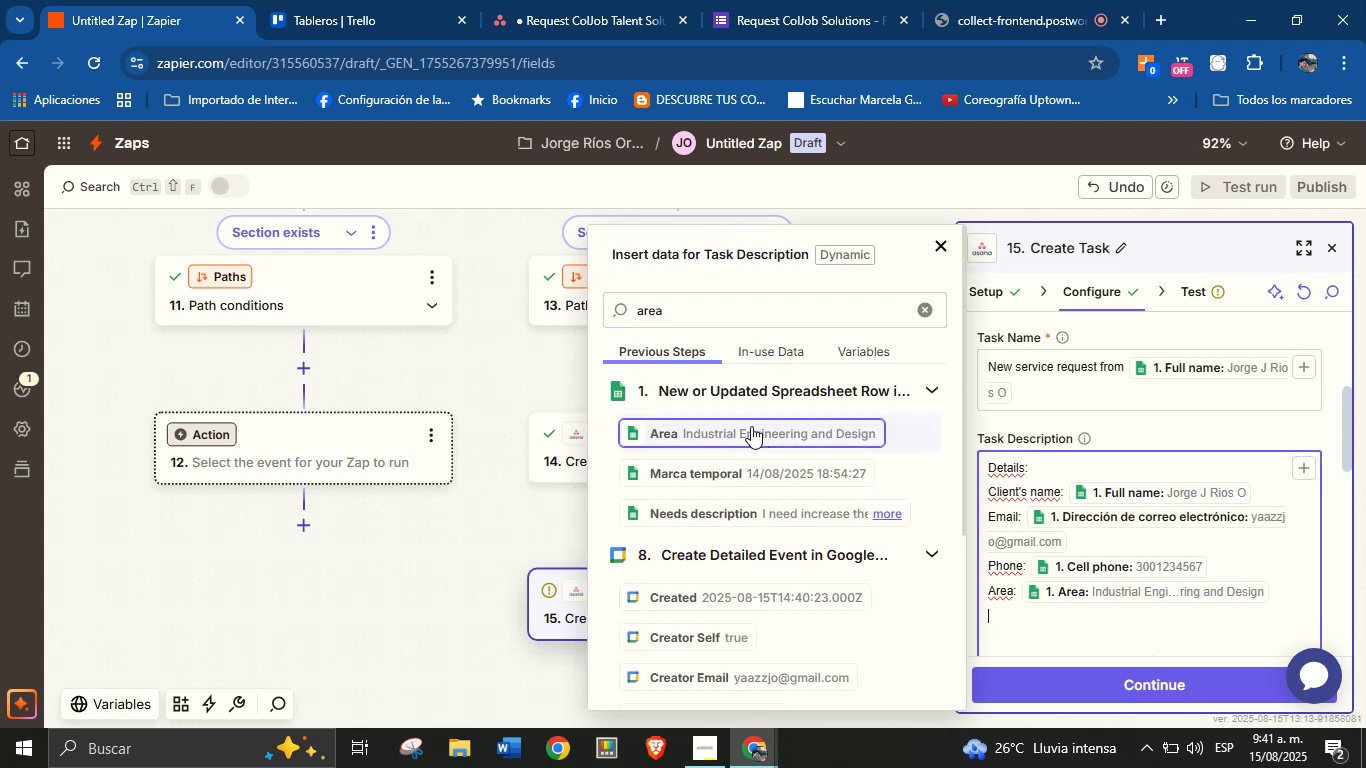 
type(Description> )
 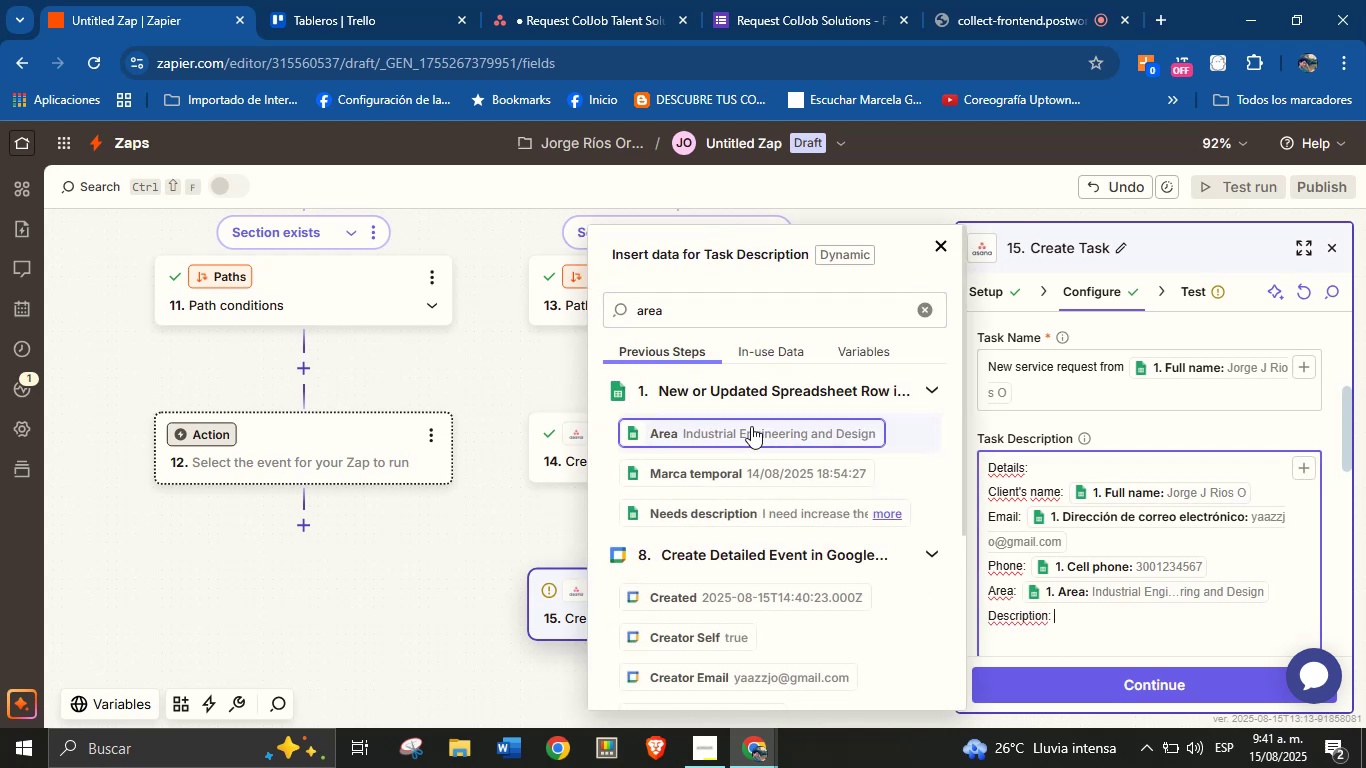 
double_click([736, 296])
 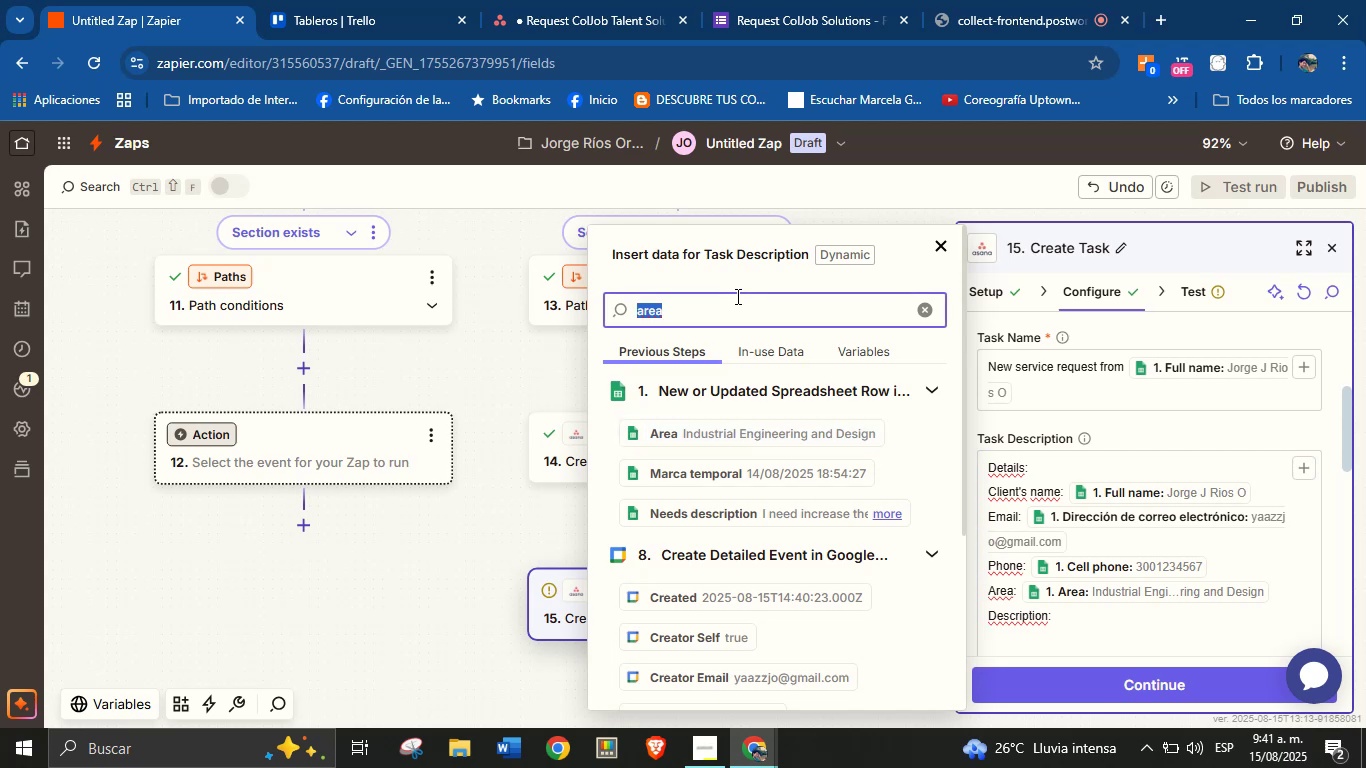 
type(desc)
 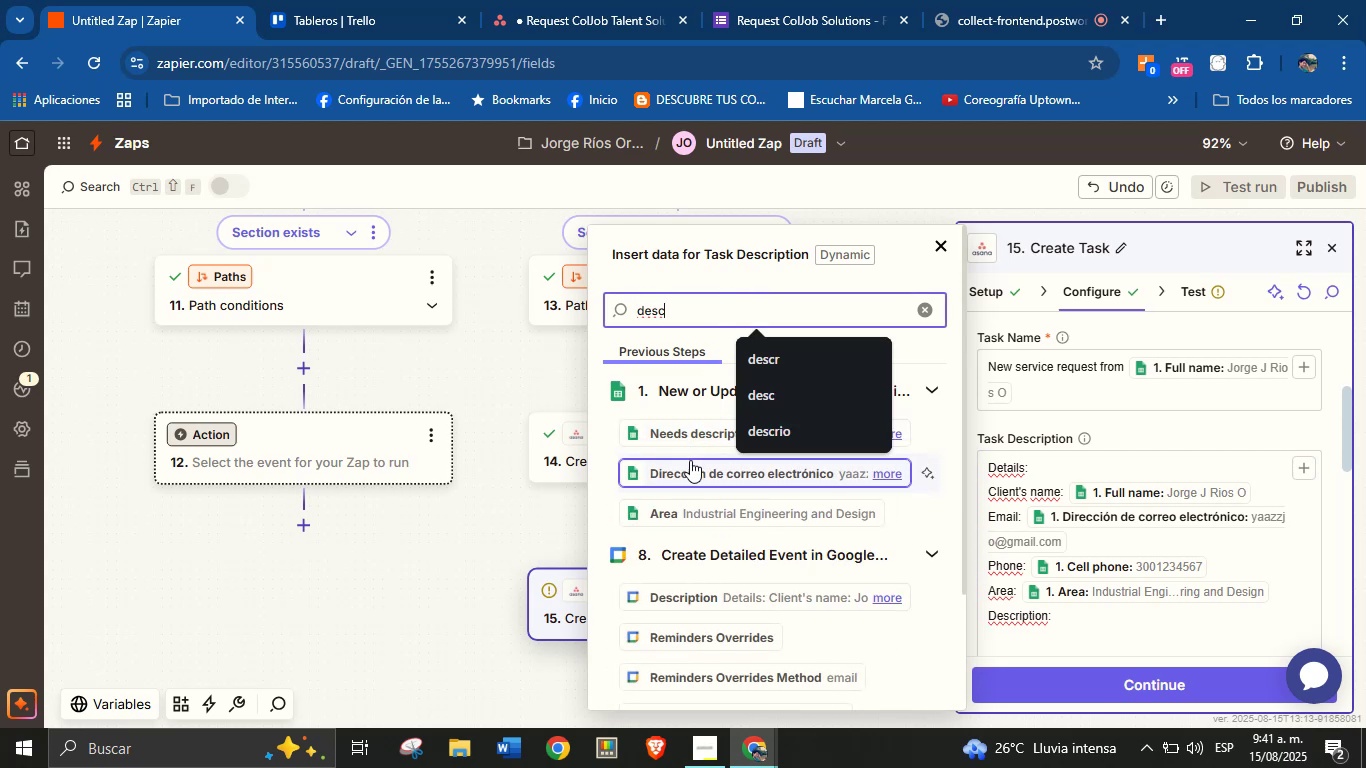 
left_click([690, 427])
 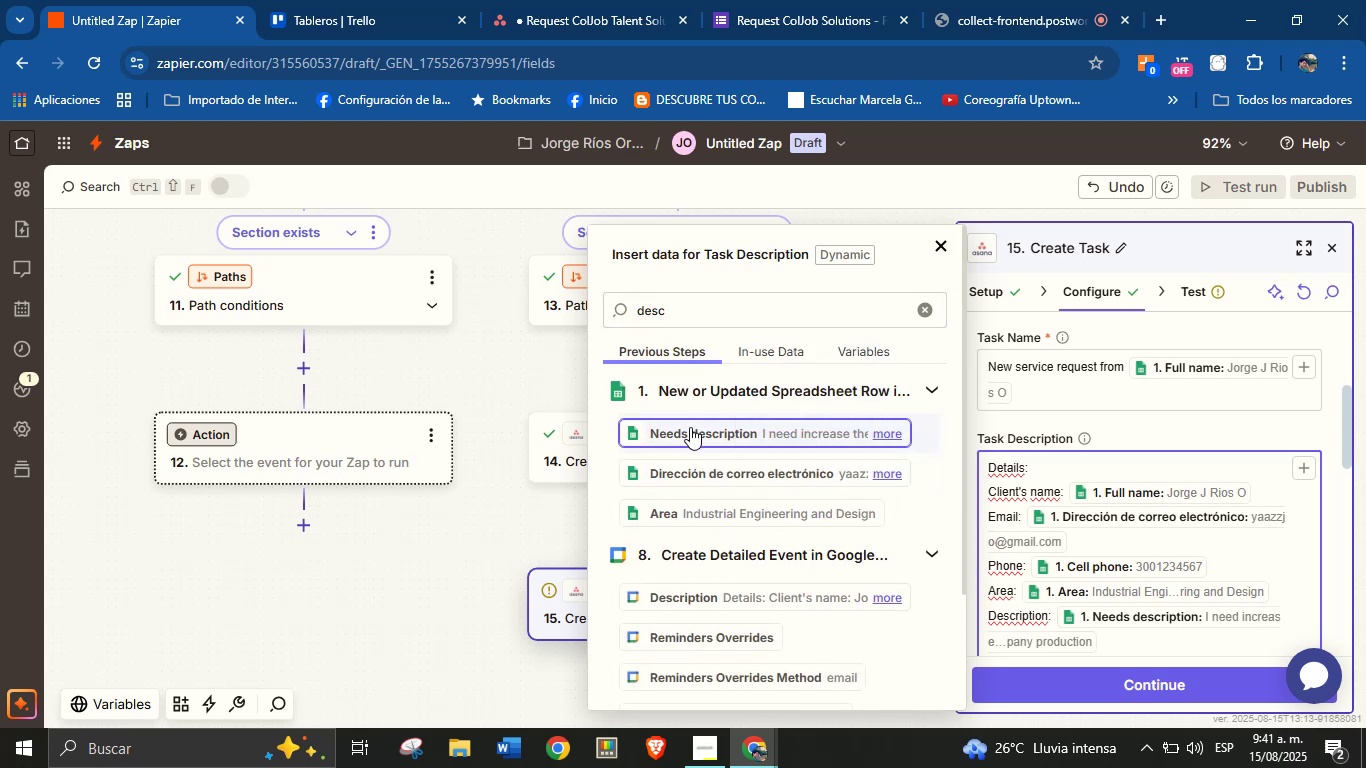 
key(Enter)
 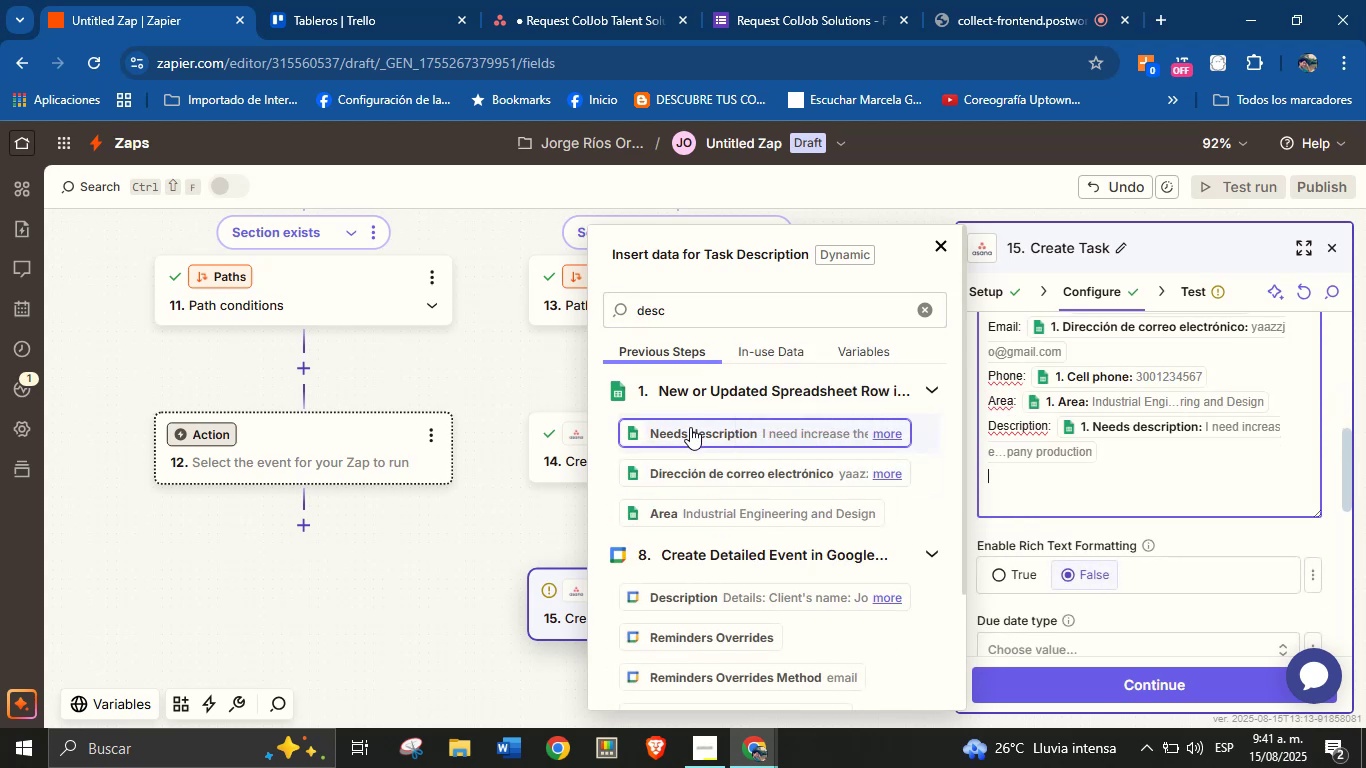 
type(Event> )
 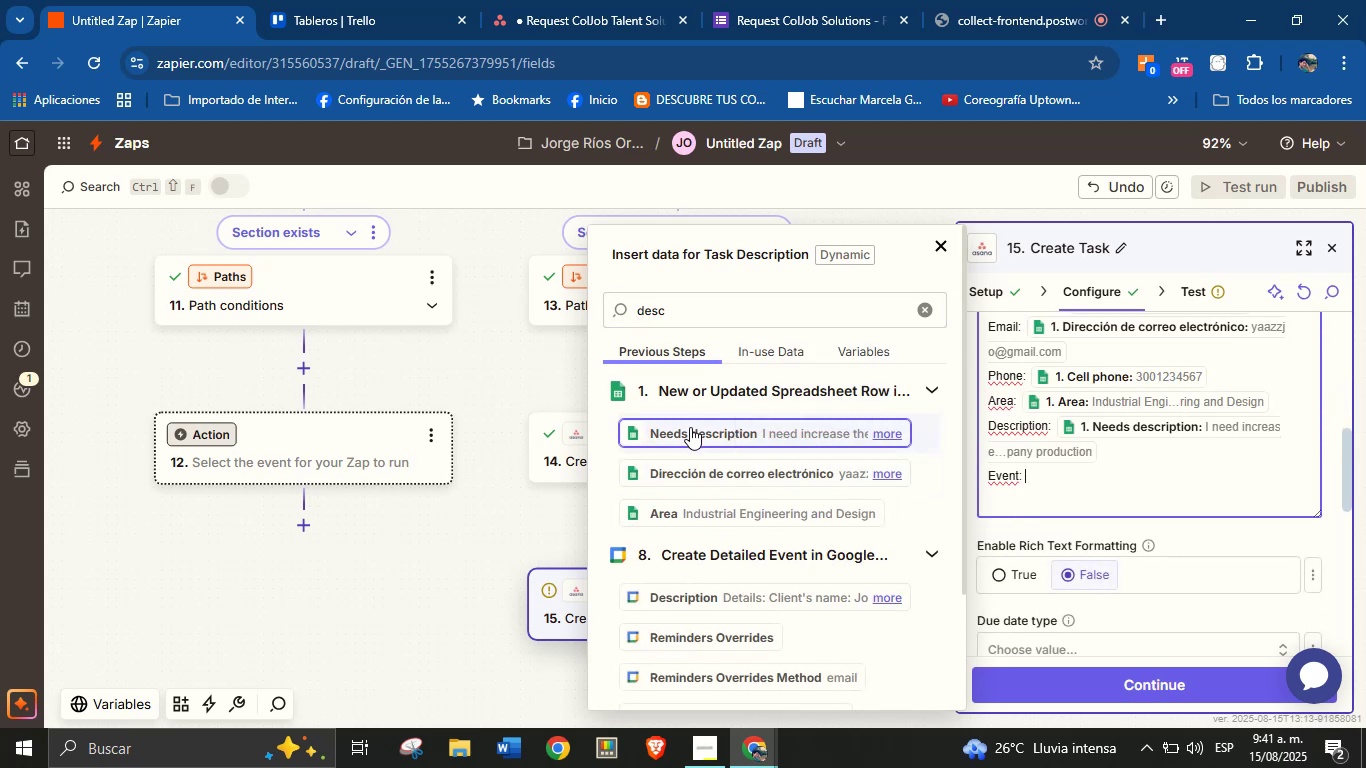 
left_click([926, 307])
 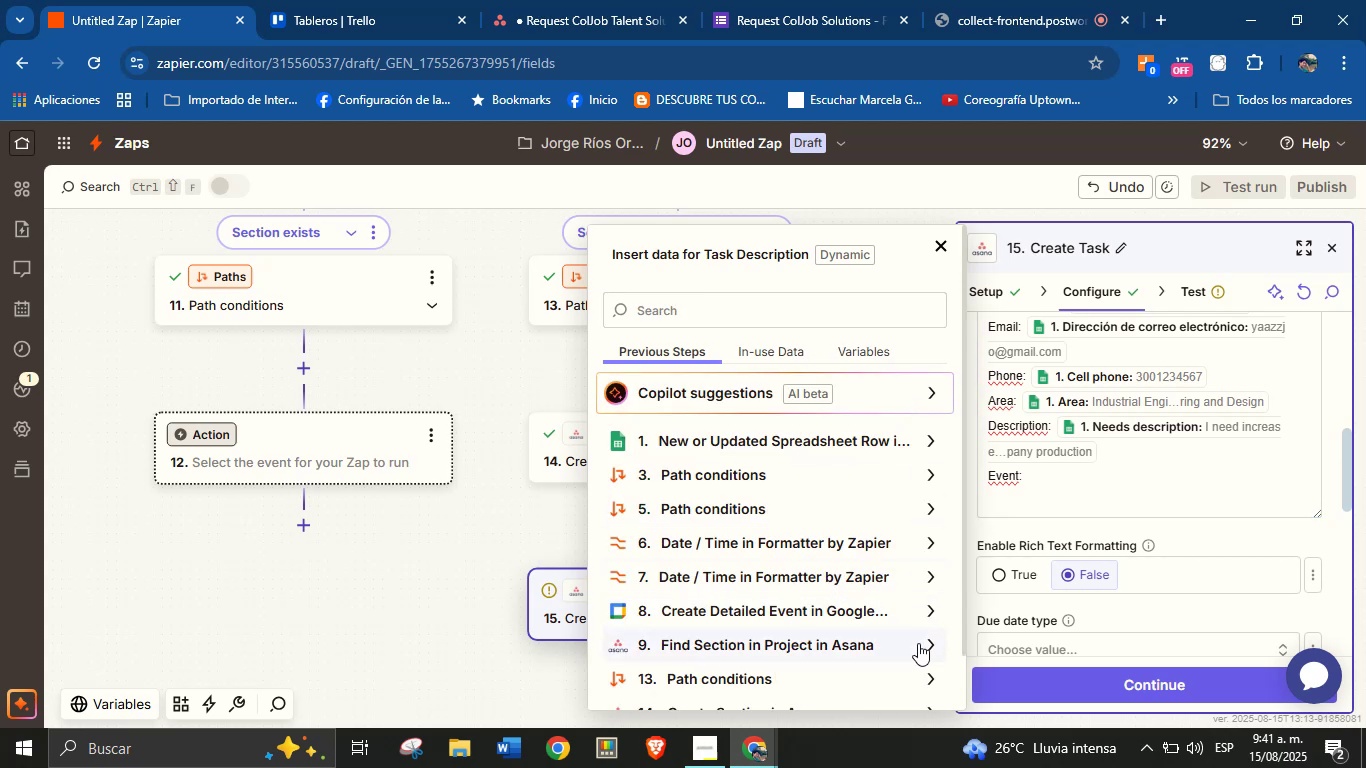 
left_click([926, 613])
 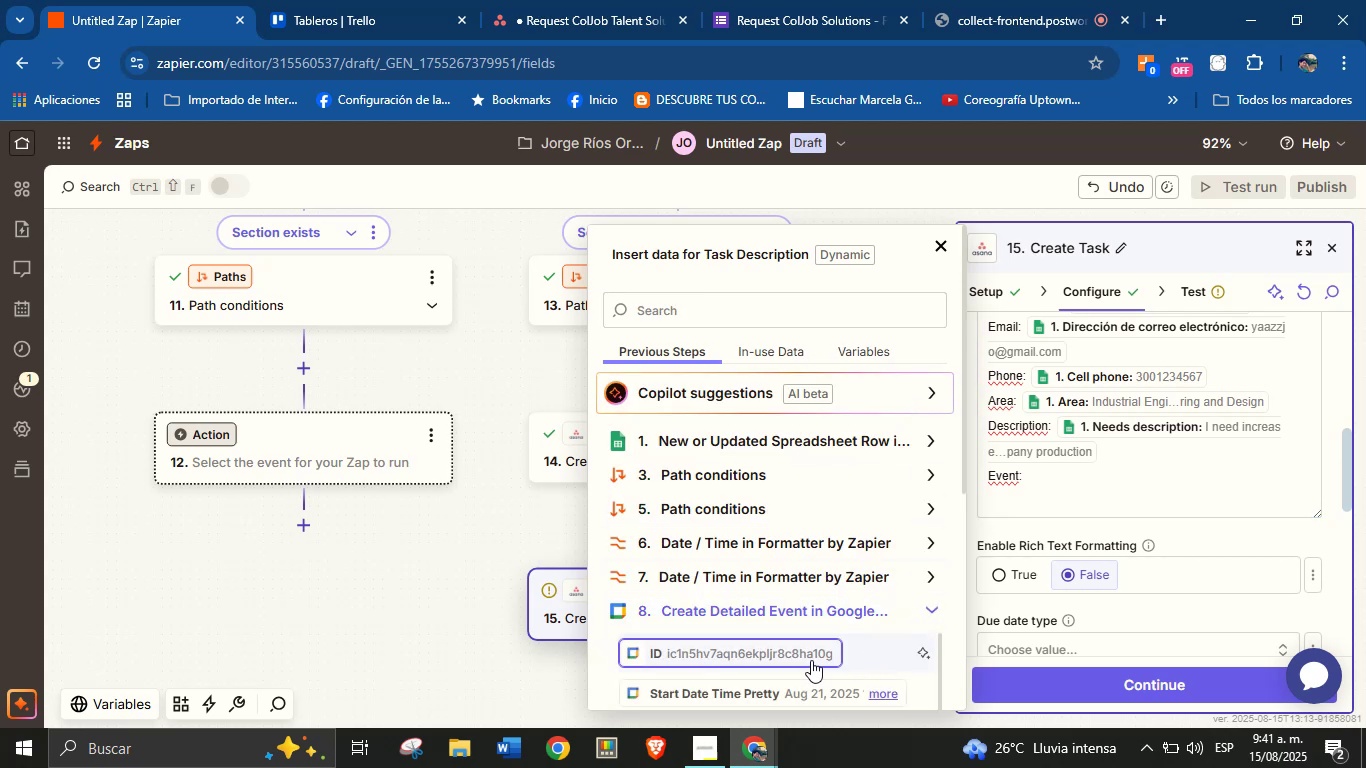 
scroll: coordinate [833, 675], scroll_direction: none, amount: 0.0
 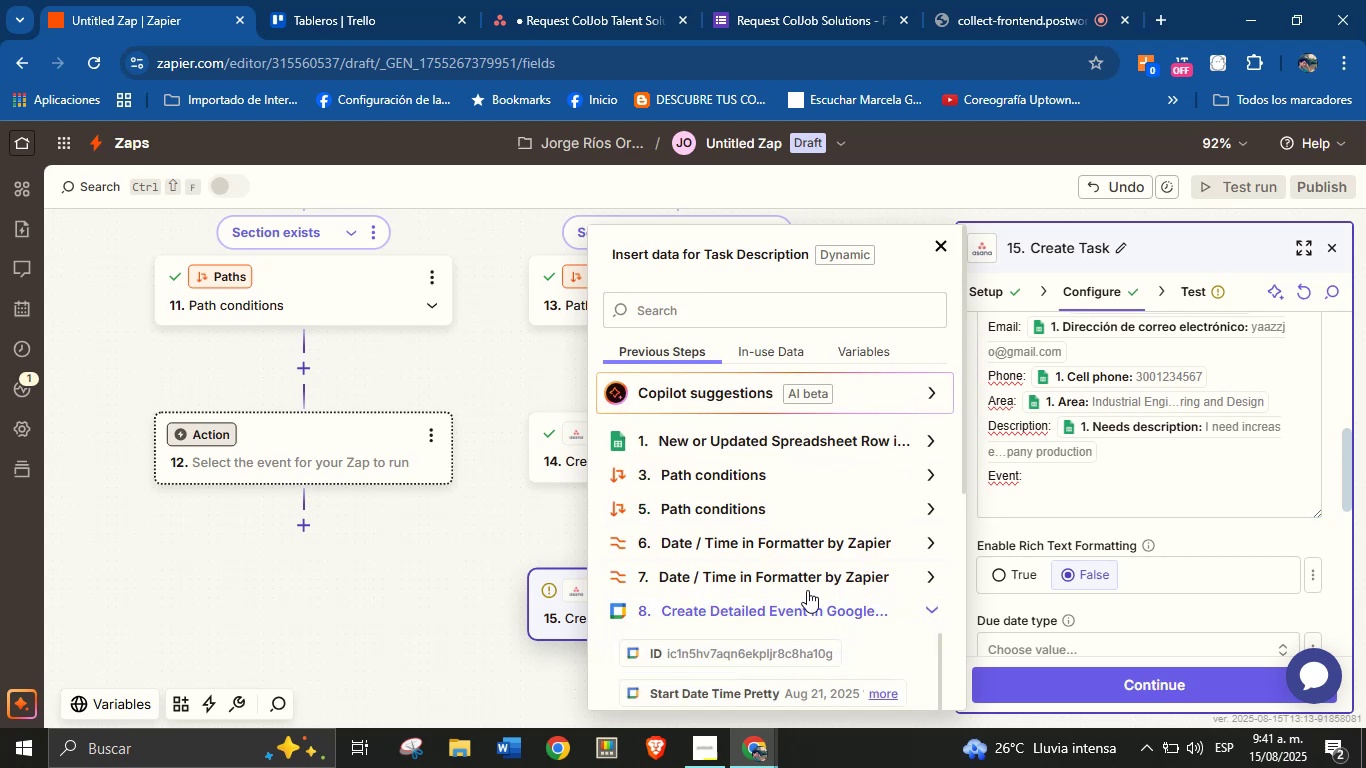 
scroll: coordinate [793, 471], scroll_direction: down, amount: 1.0
 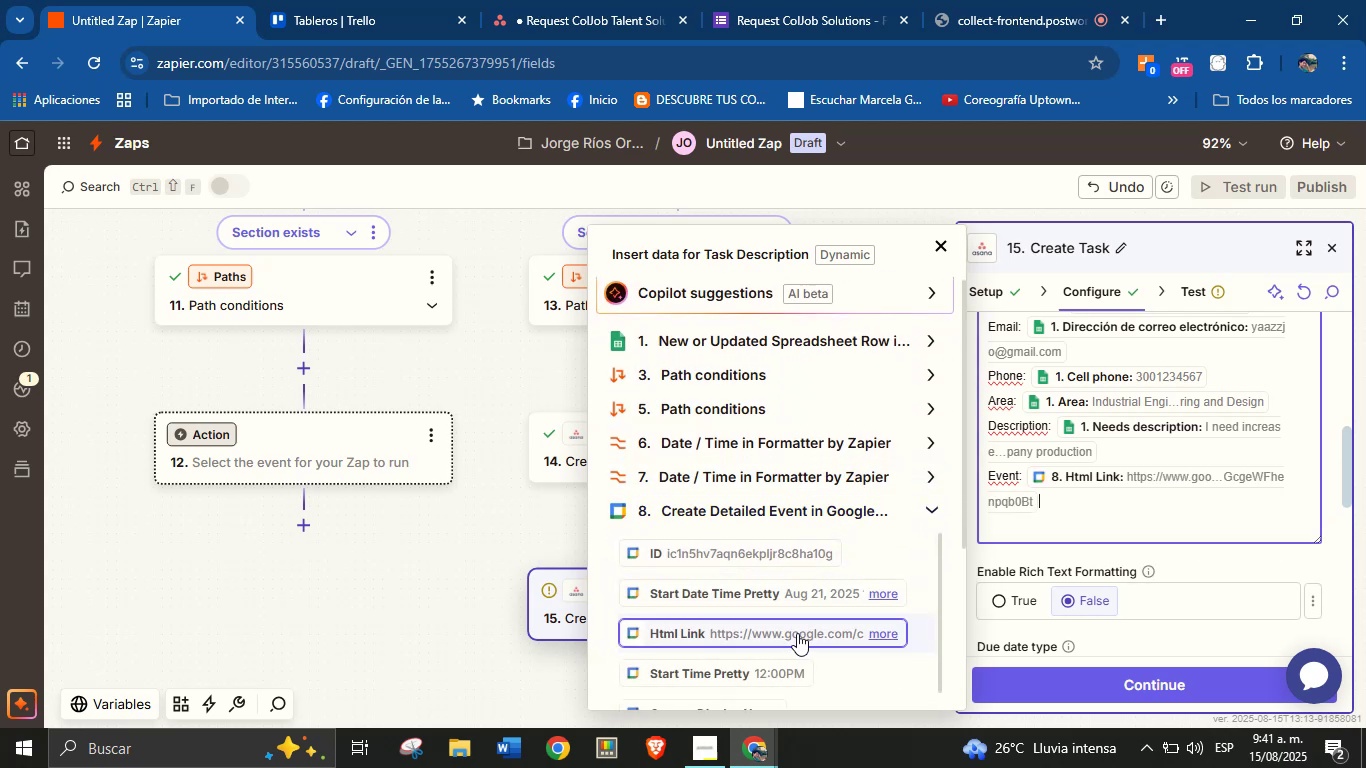 
key(Enter)
 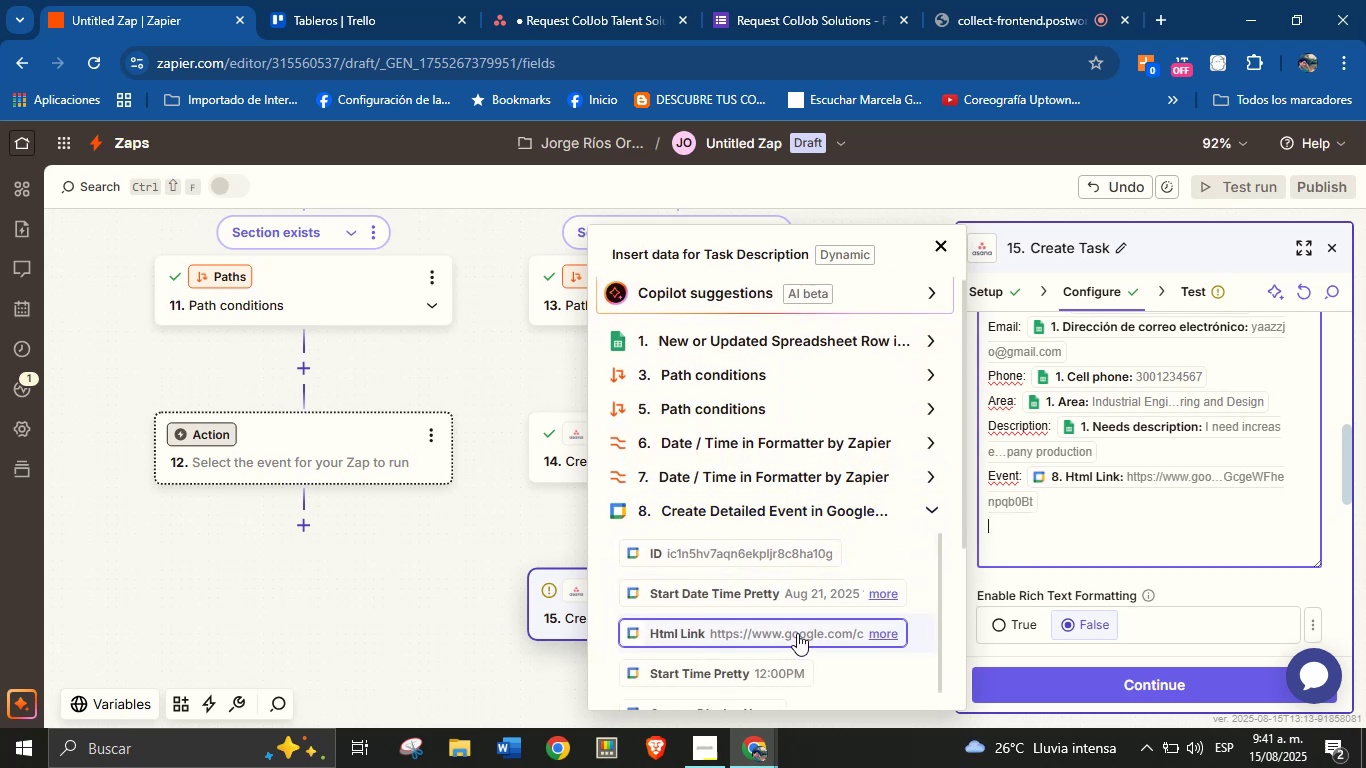 
type(Meeting date ^ time> )
 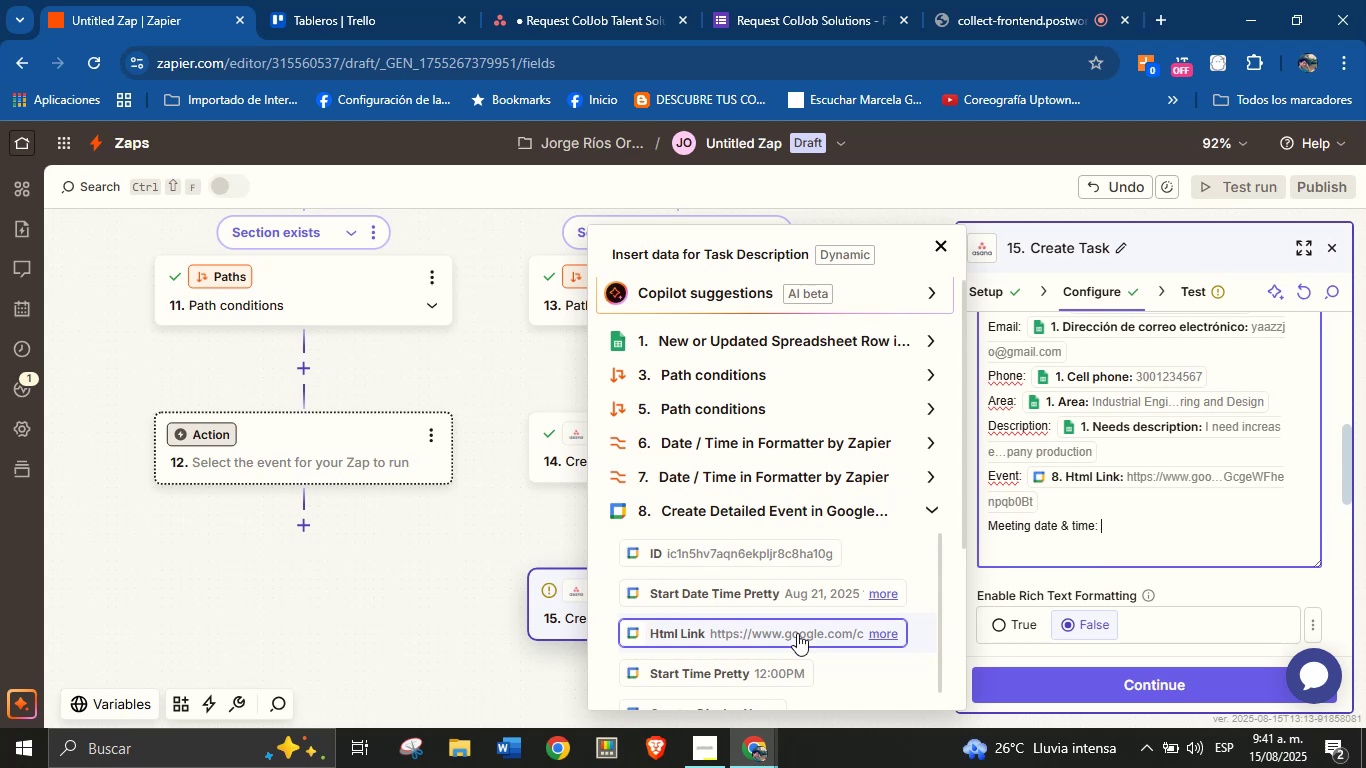 
wait(5.3)
 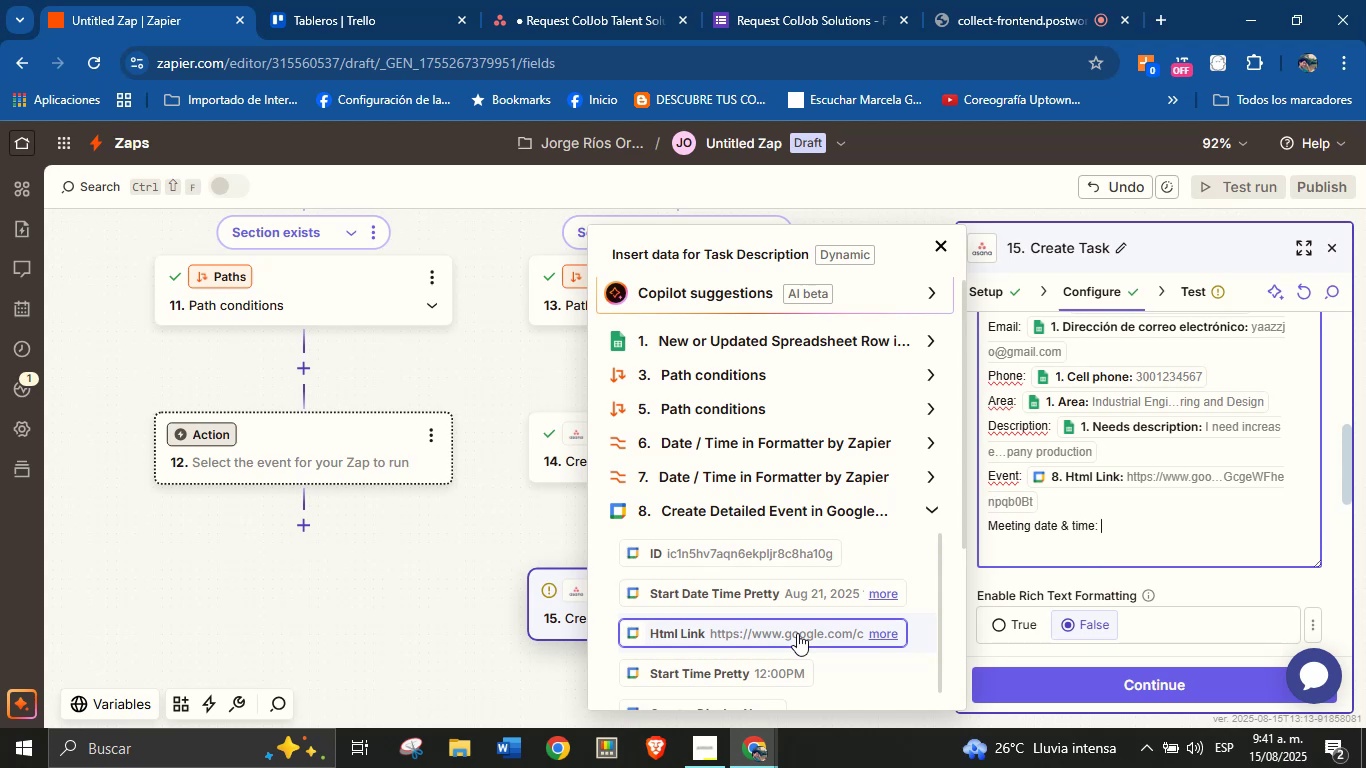 
left_click([927, 442])
 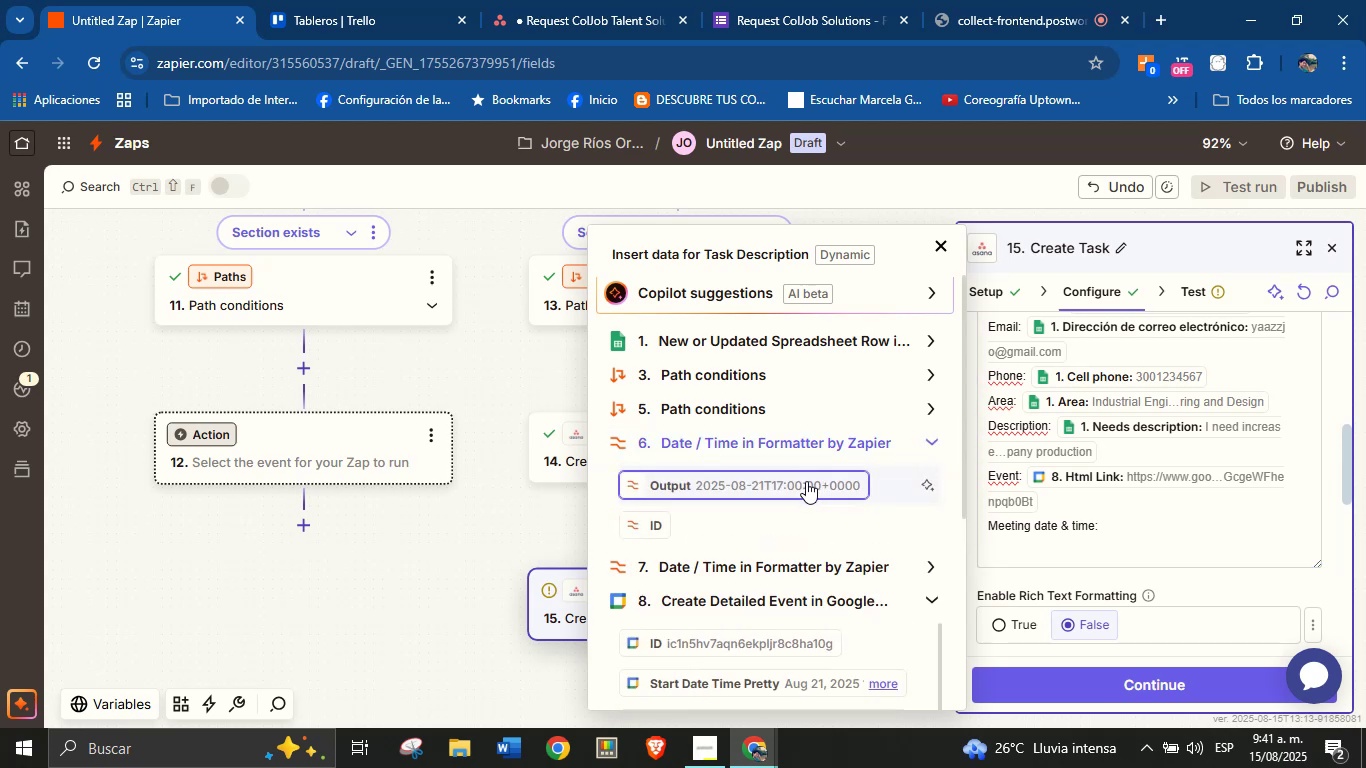 
left_click([804, 481])
 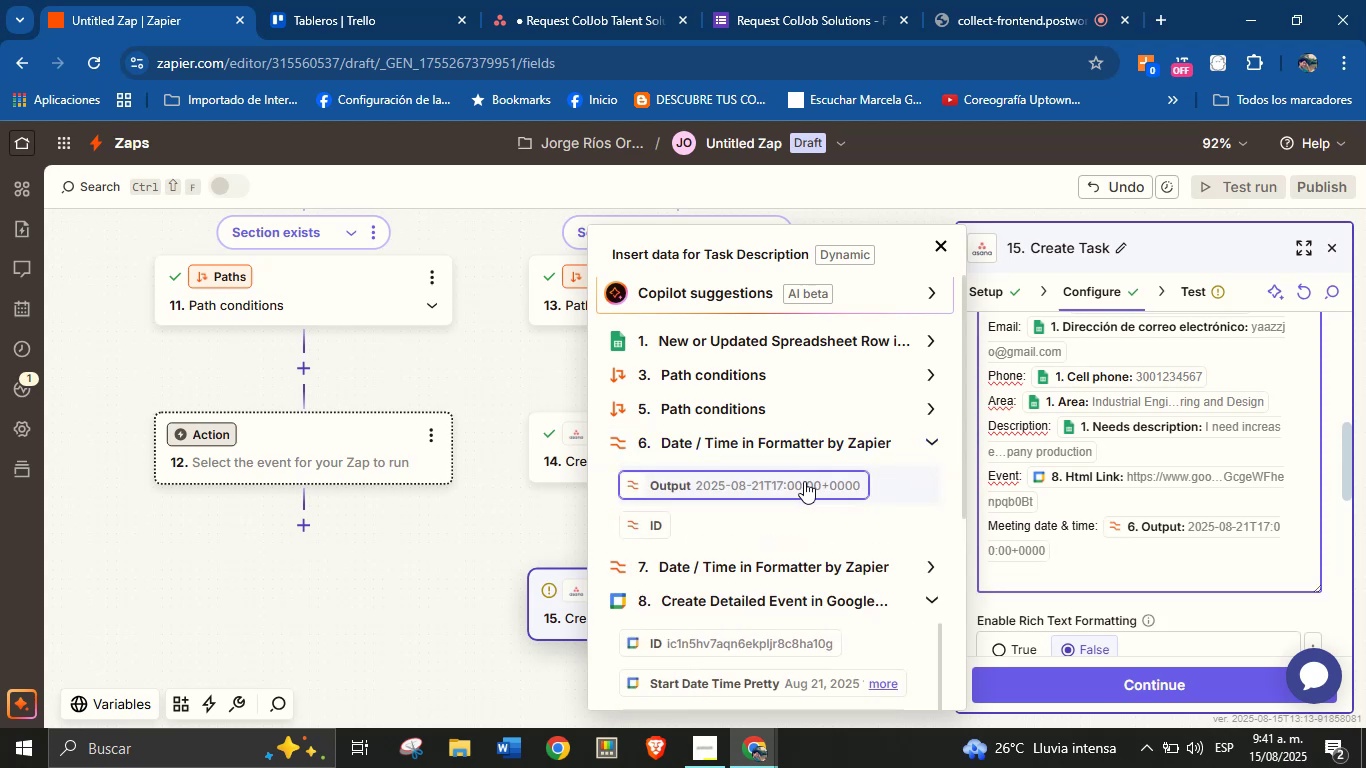 
key(Enter)
 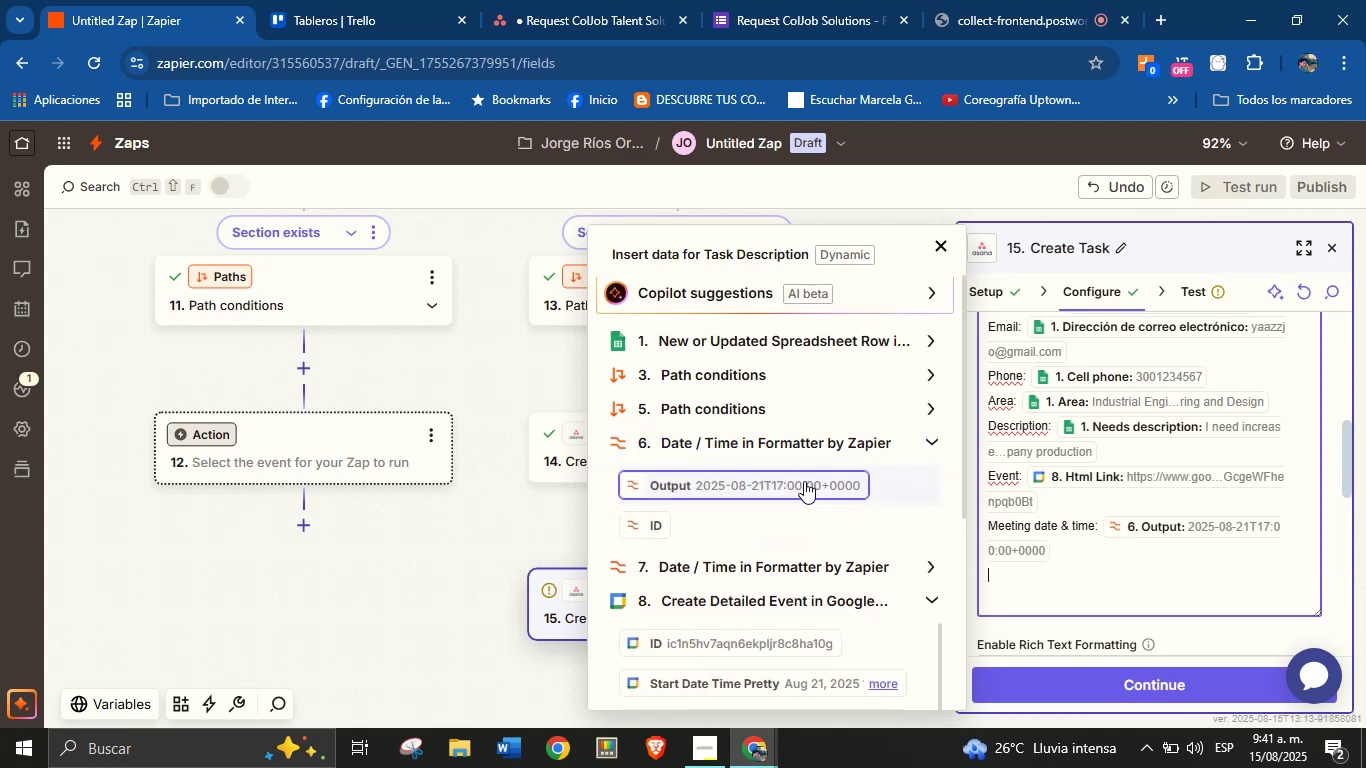 
type(Meeeting link)
 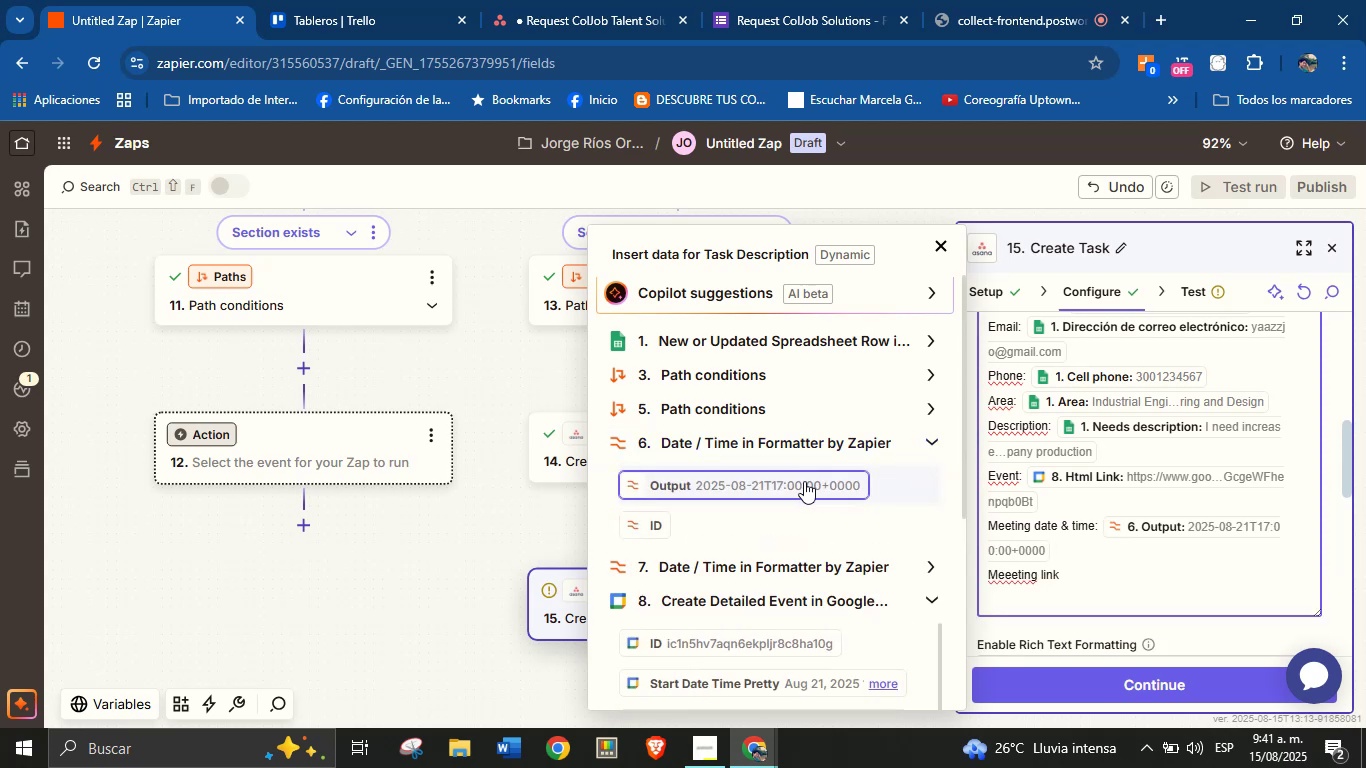 
key(ArrowLeft)
 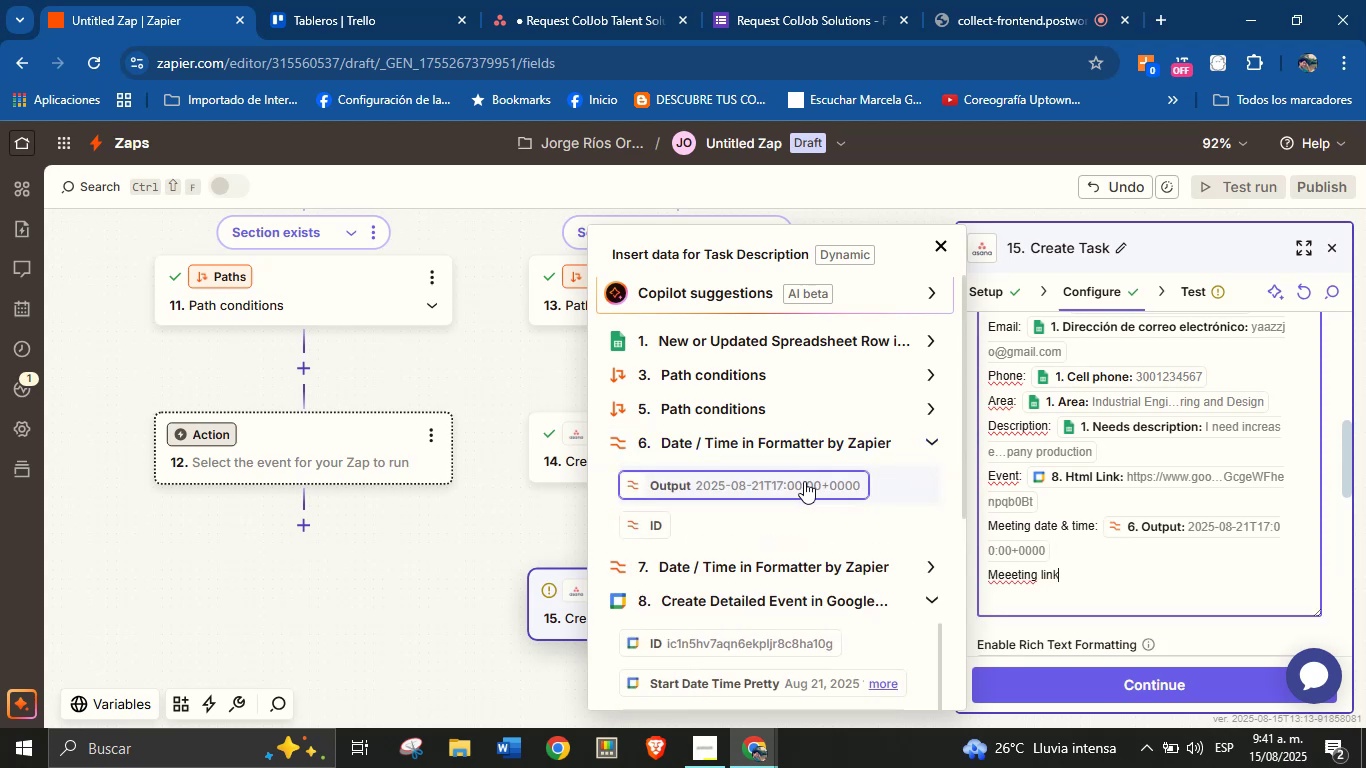 
key(ArrowLeft)
 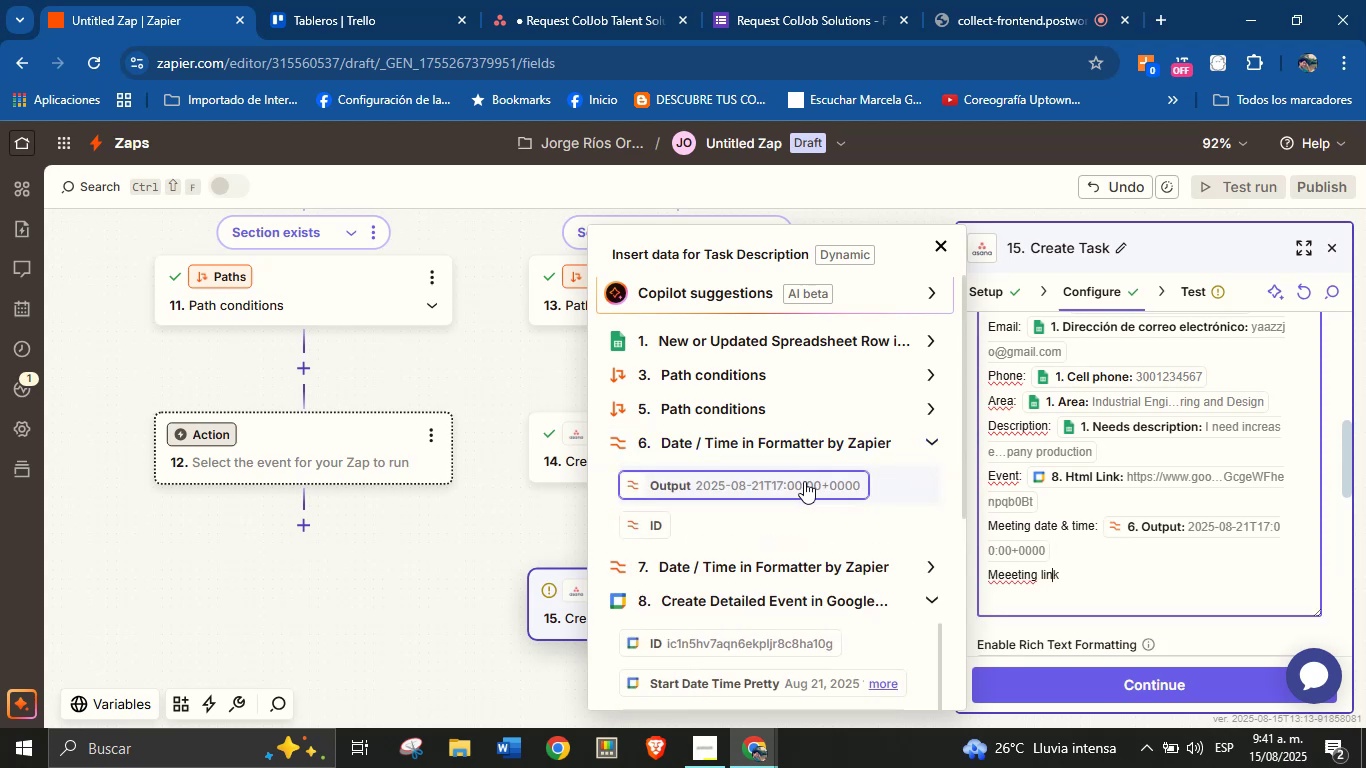 
key(ArrowLeft)
 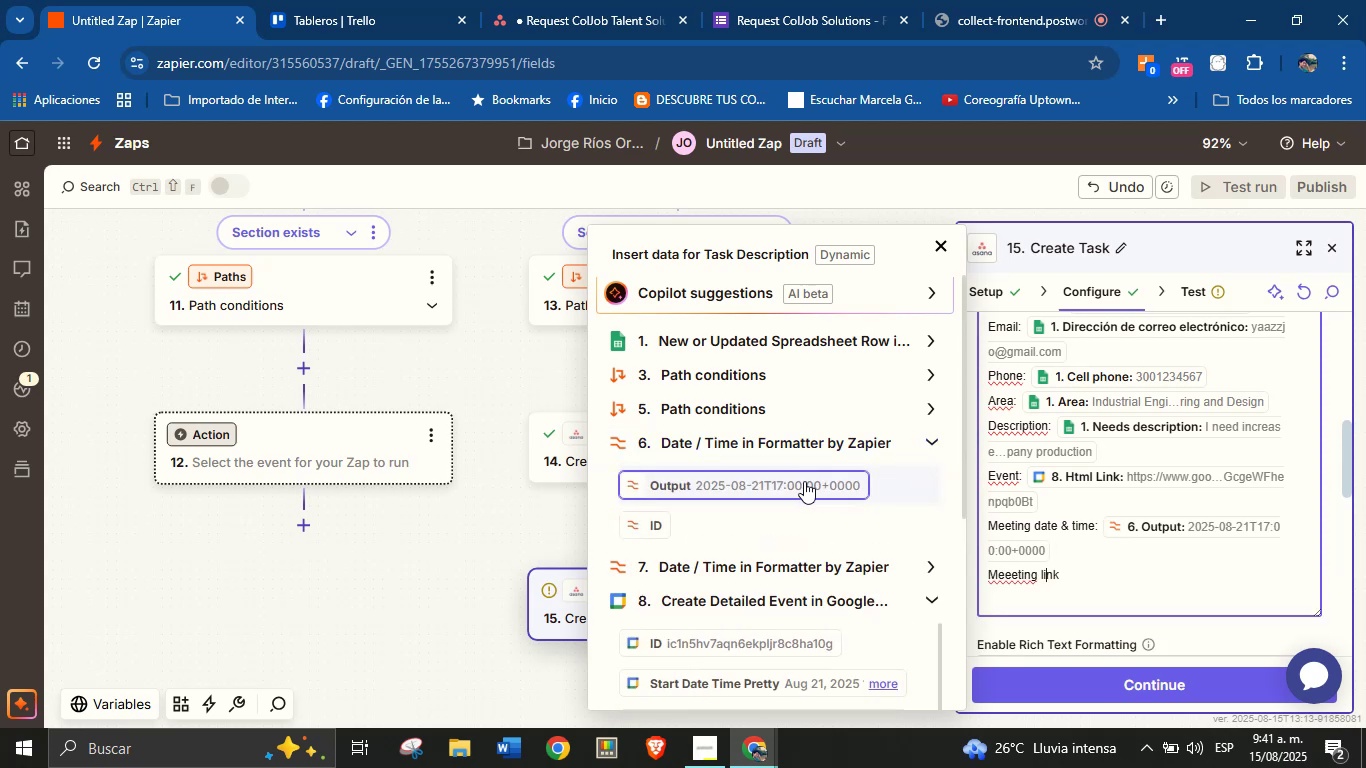 
key(ArrowLeft)
 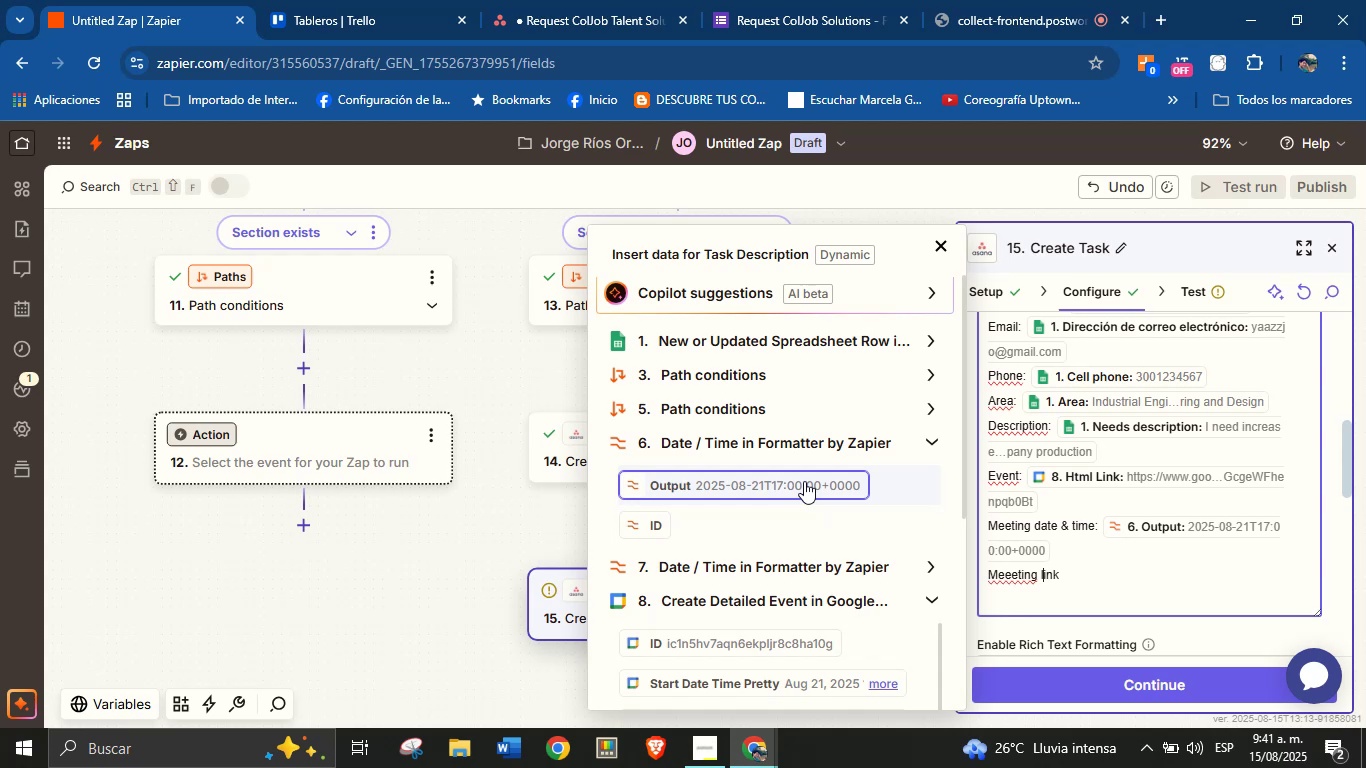 
key(ArrowLeft)
 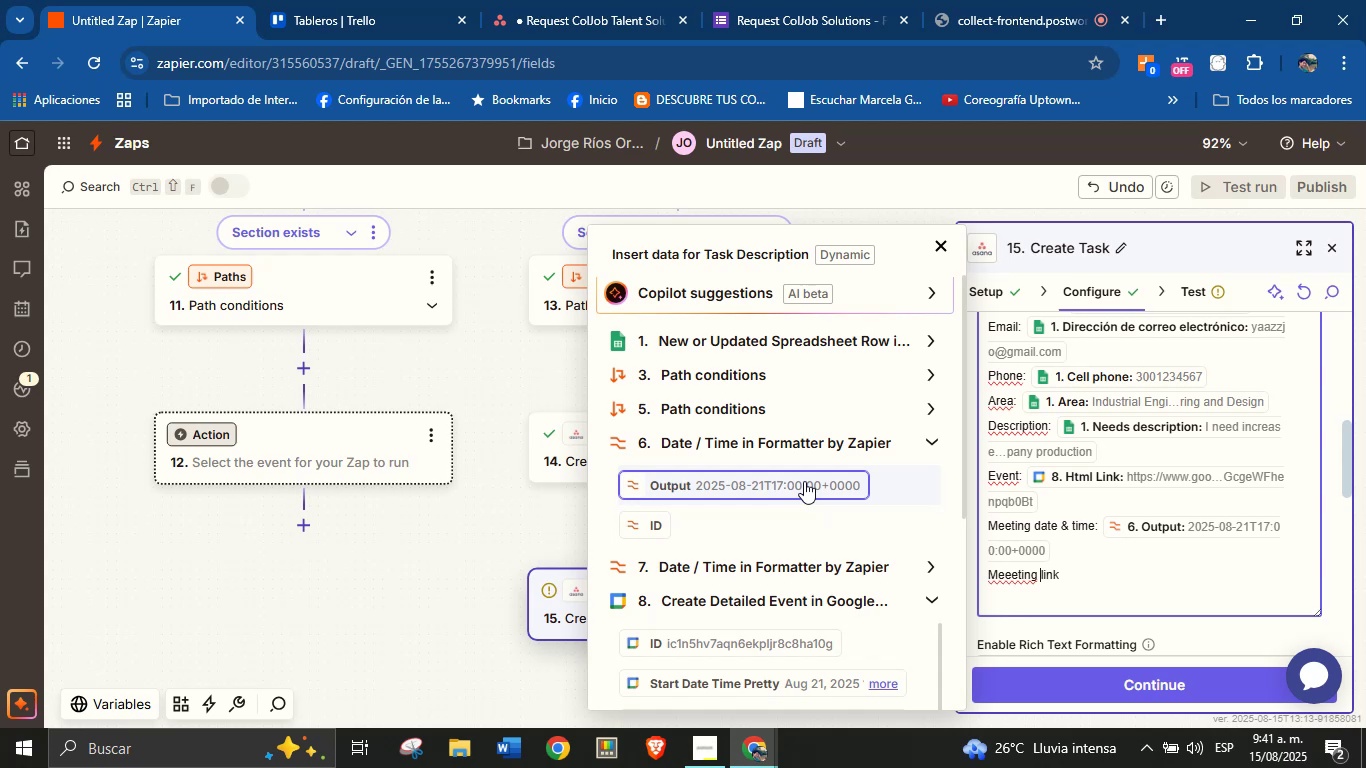 
key(ArrowLeft)
 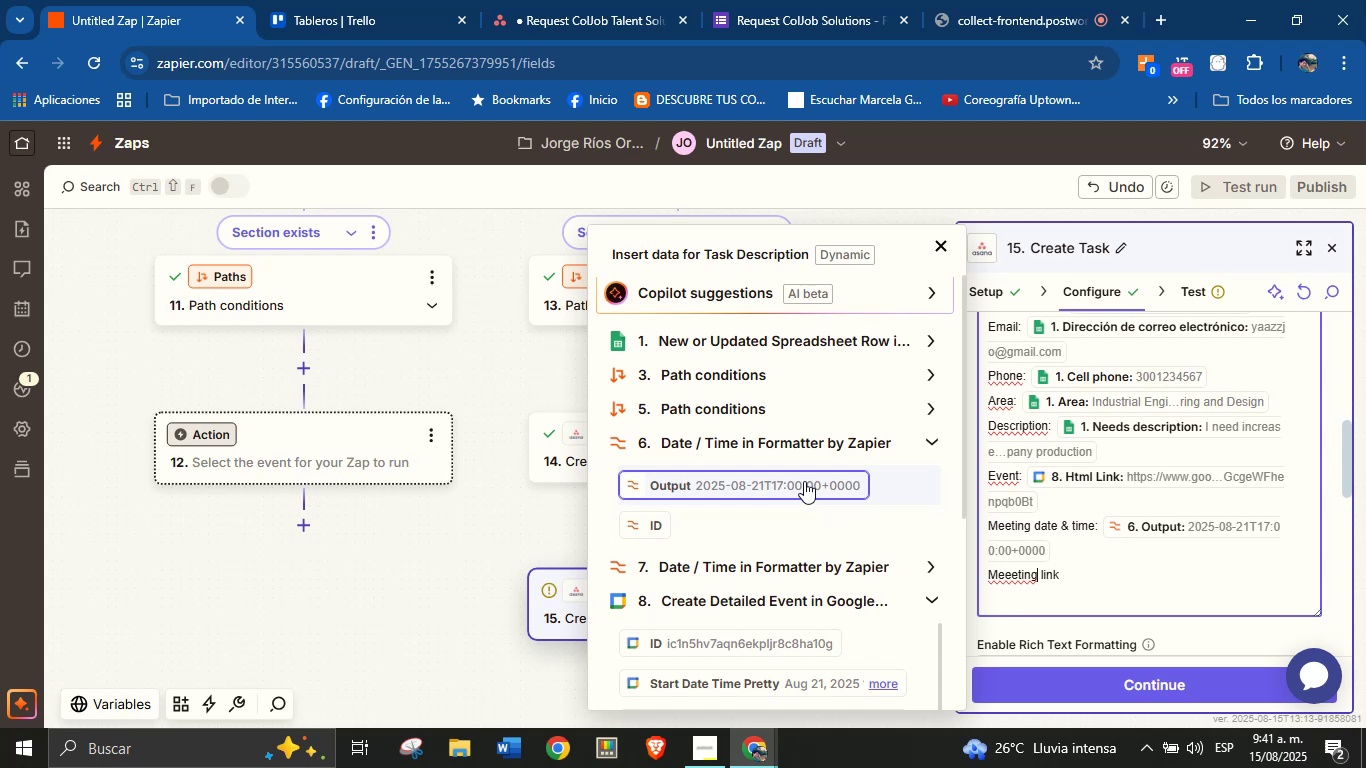 
key(ArrowLeft)
 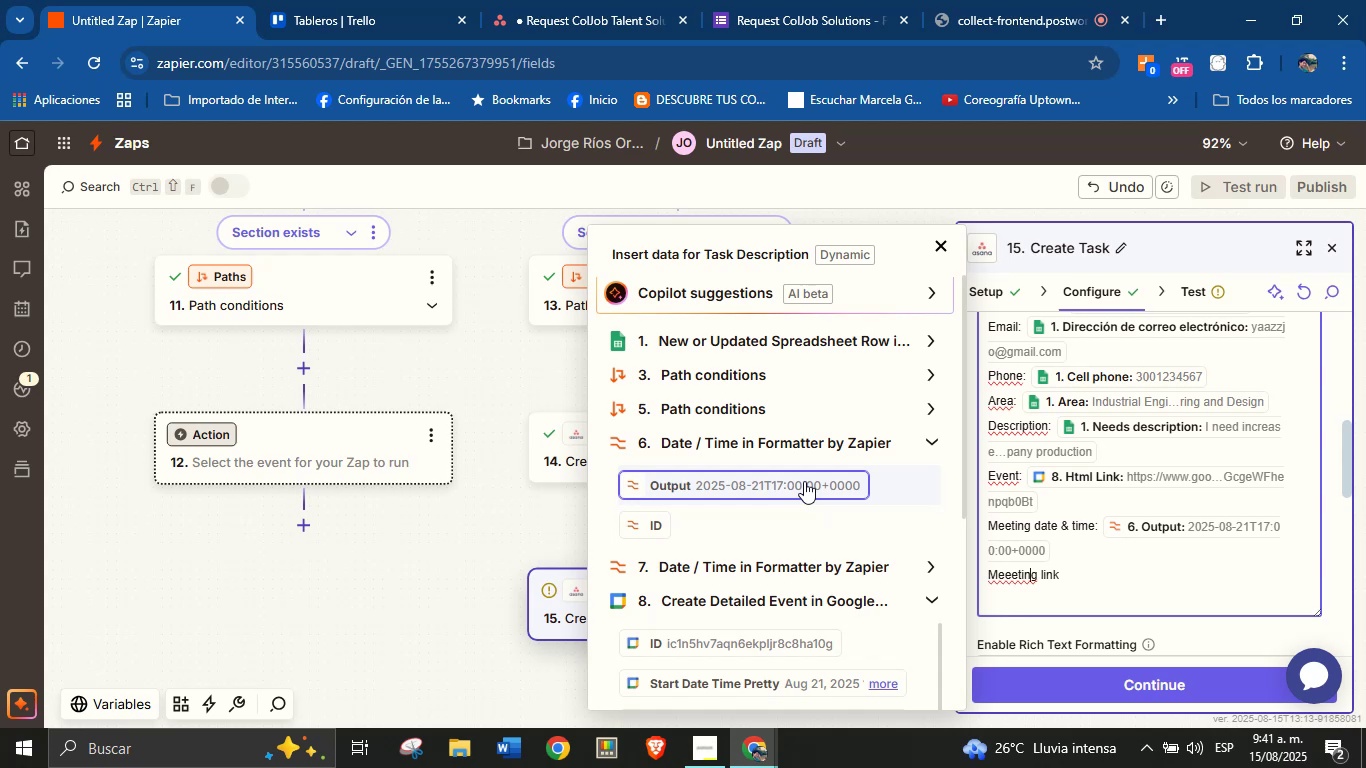 
key(ArrowLeft)
 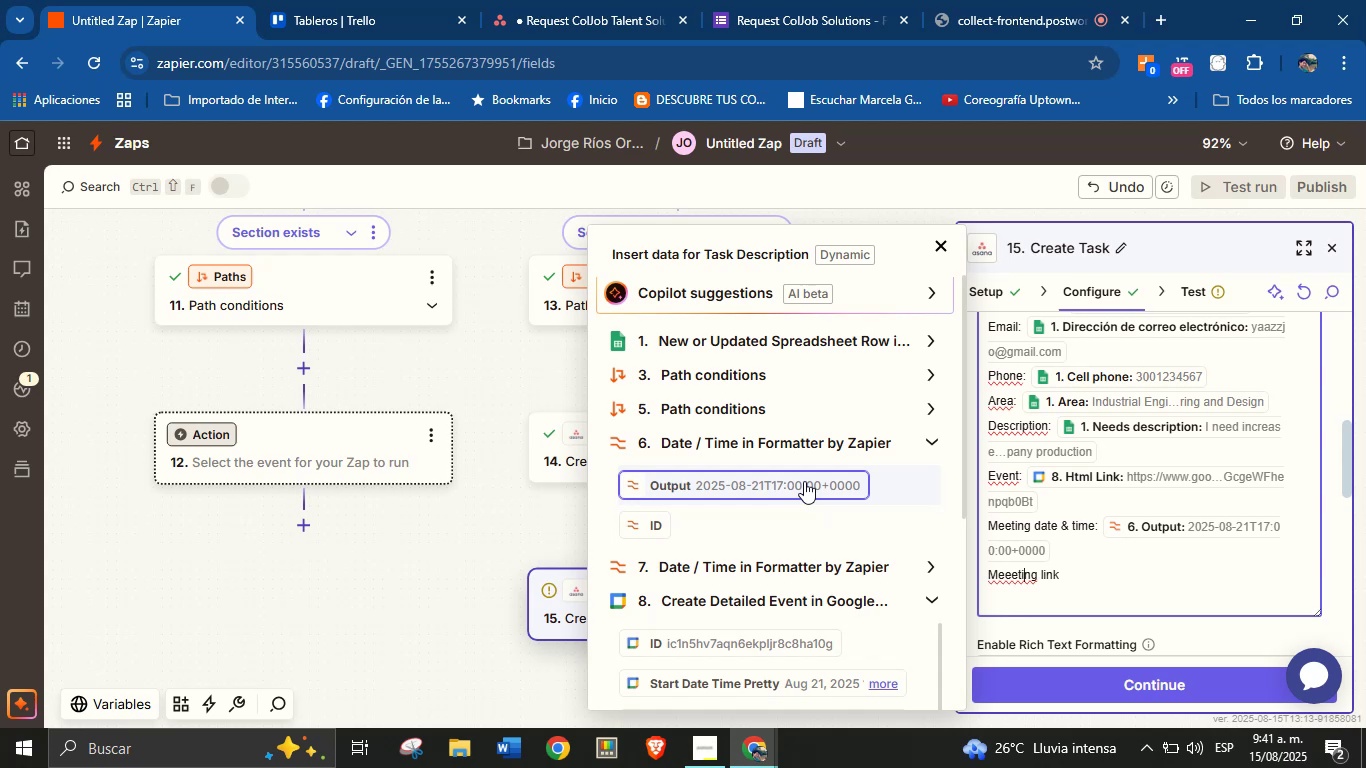 
key(ArrowLeft)
 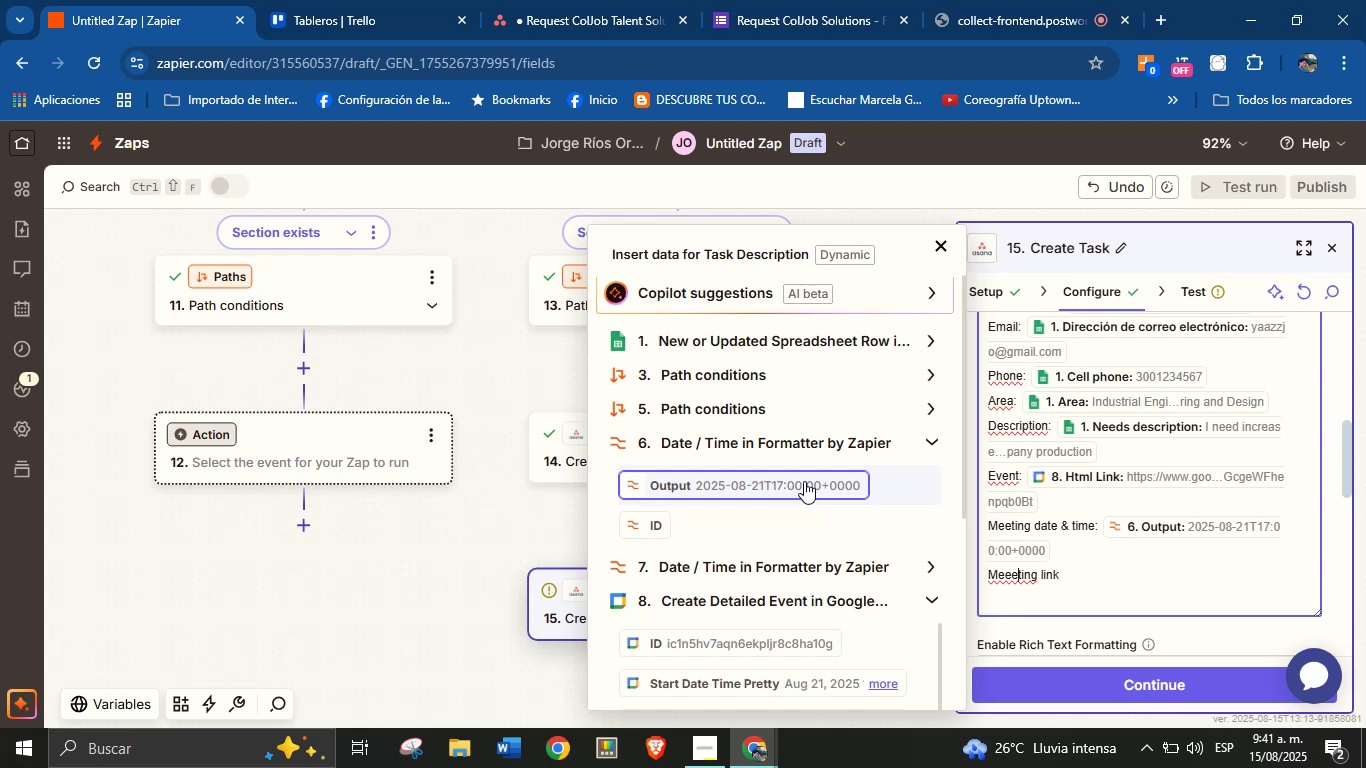 
key(Backspace)
 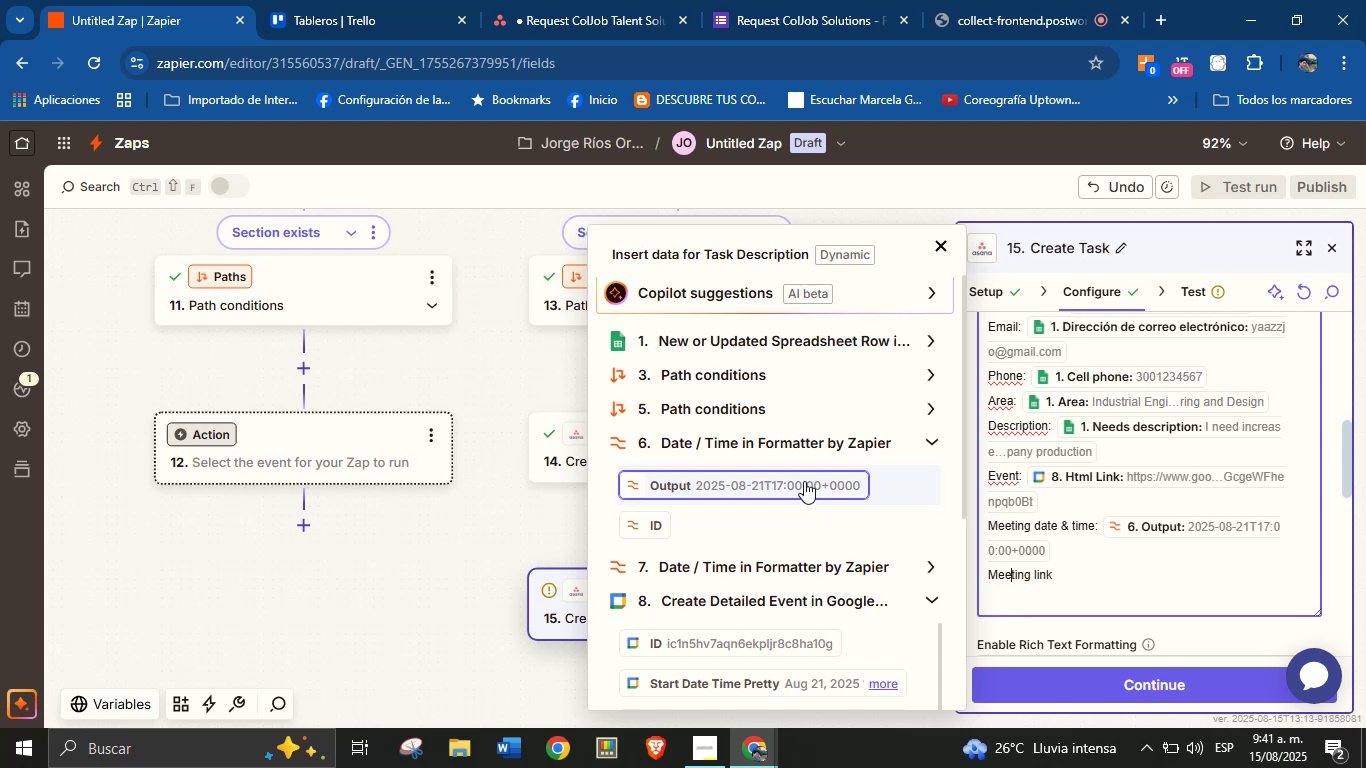 
key(ArrowRight)
 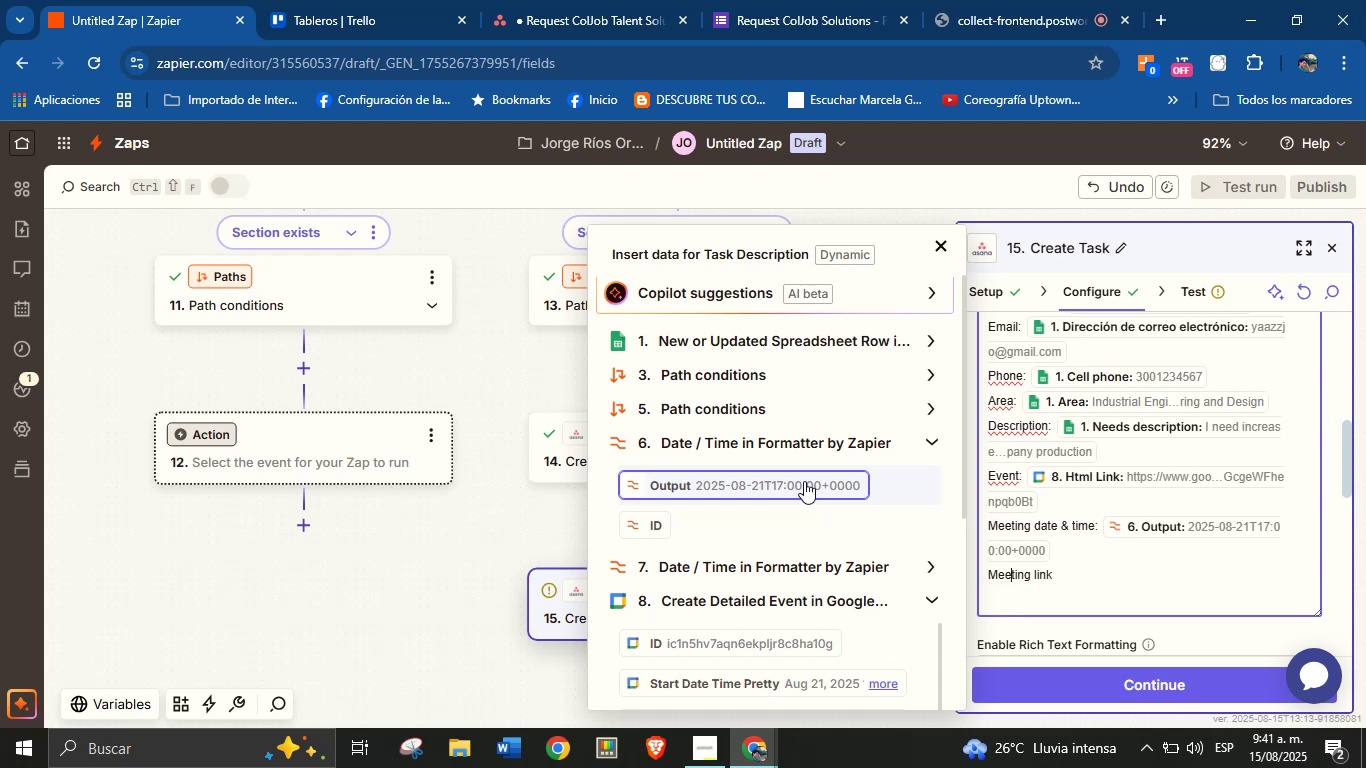 
key(ArrowRight)
 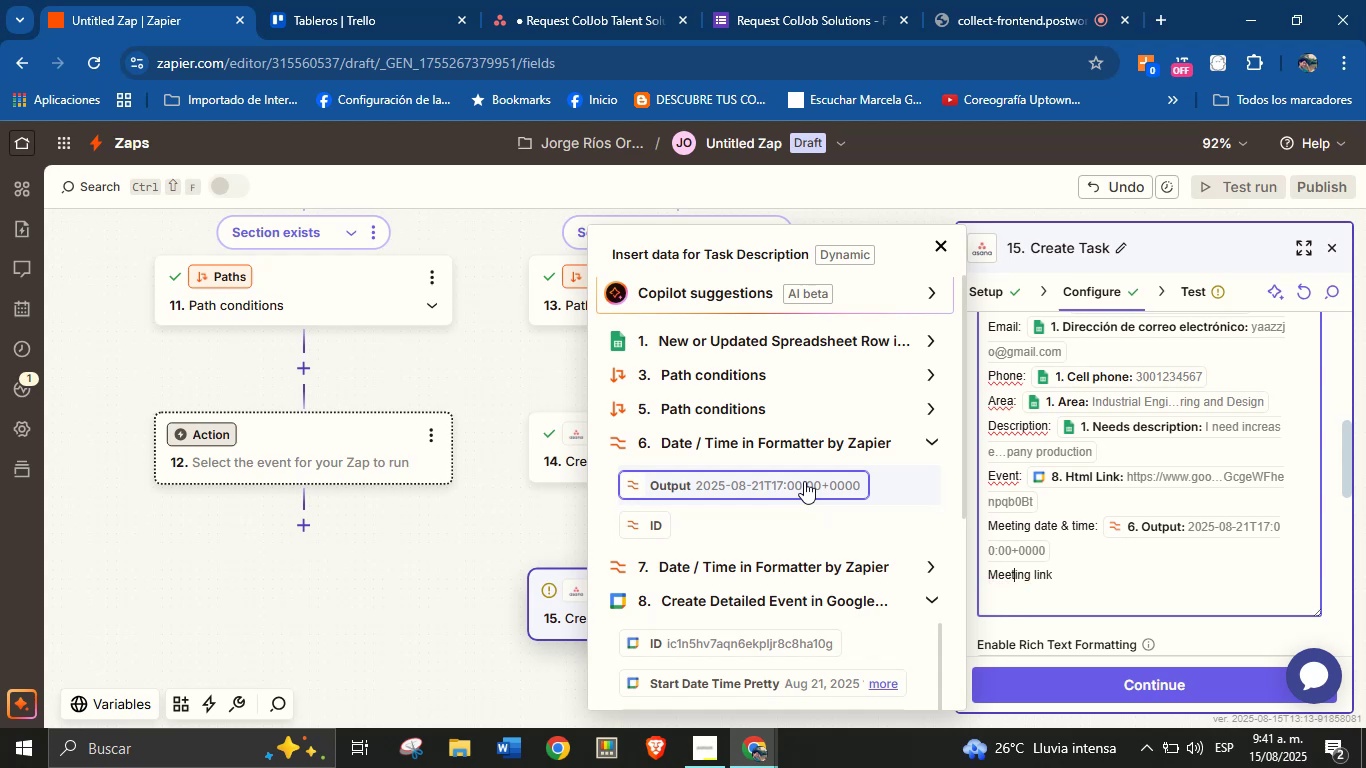 
key(ArrowRight)
 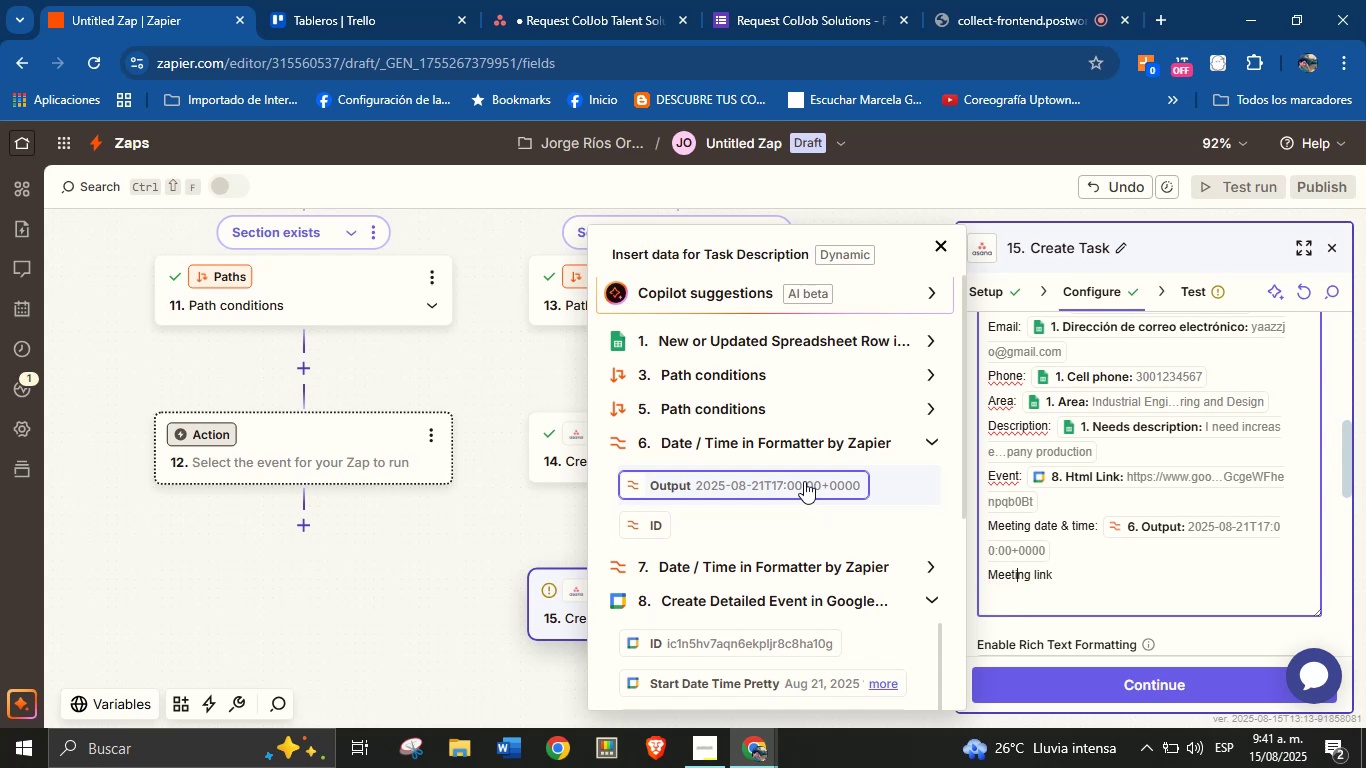 
key(ArrowRight)
 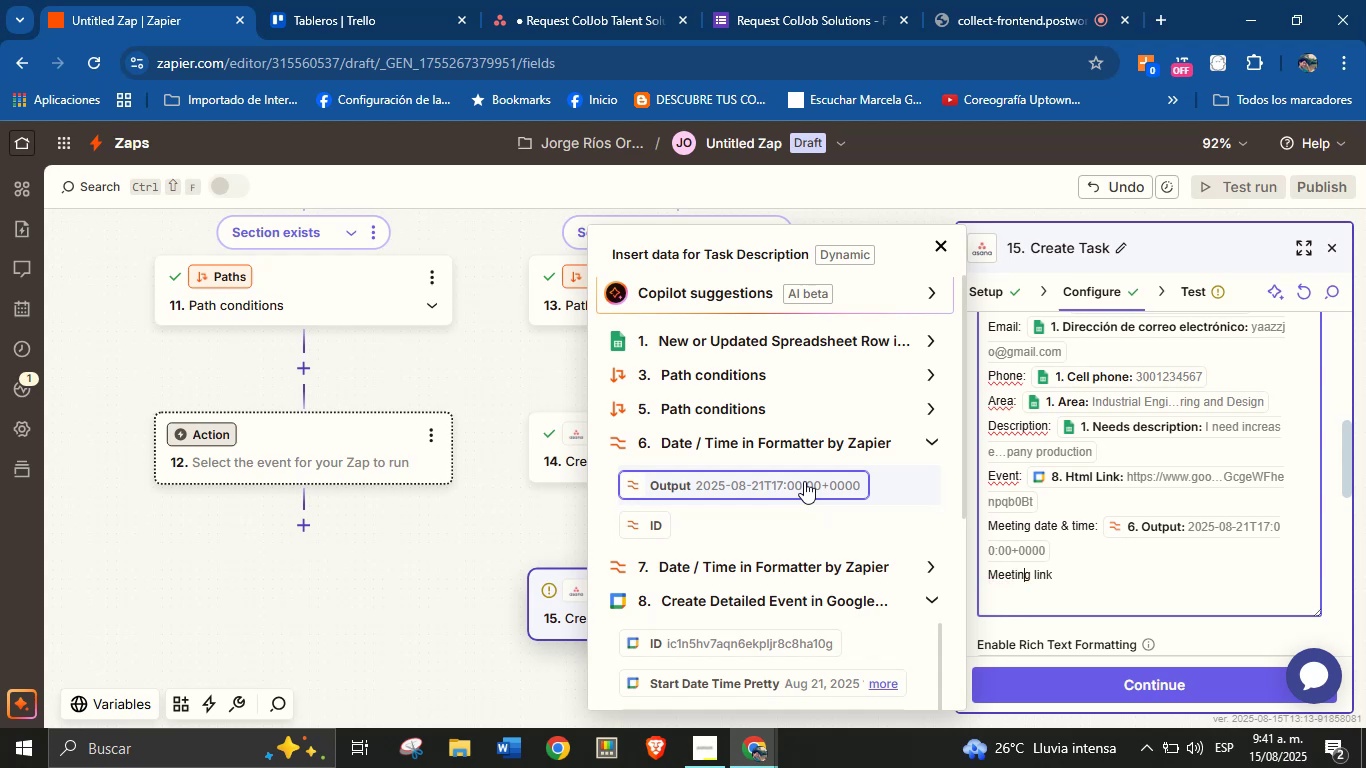 
key(ArrowRight)
 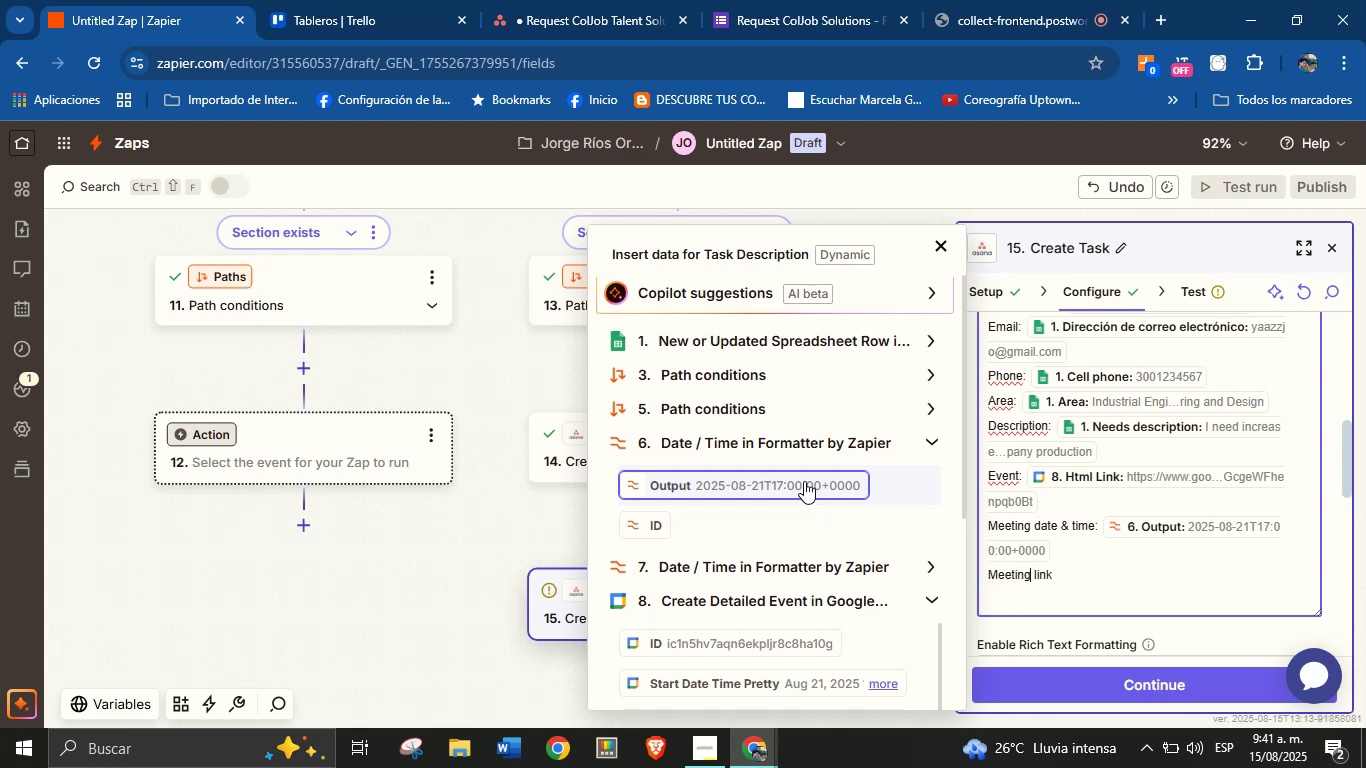 
key(ArrowRight)
 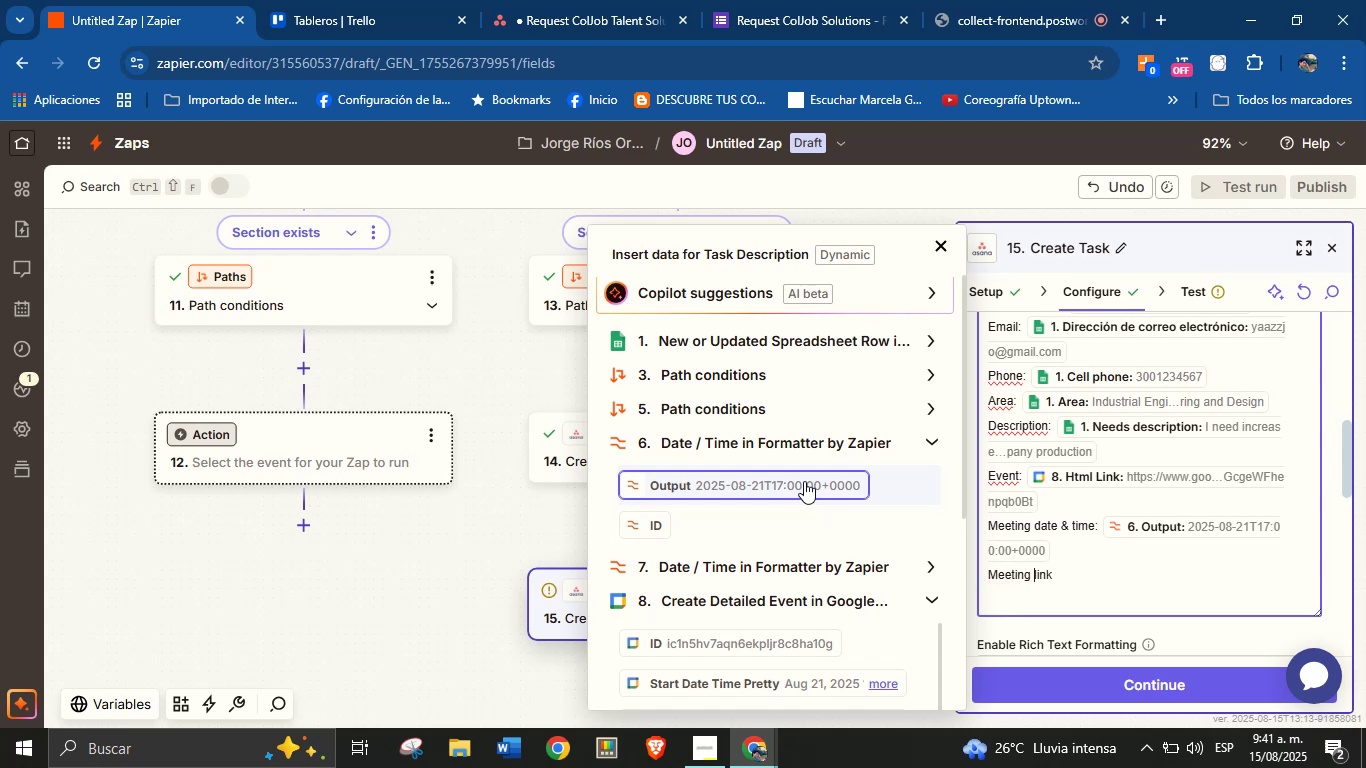 
key(ArrowRight)
 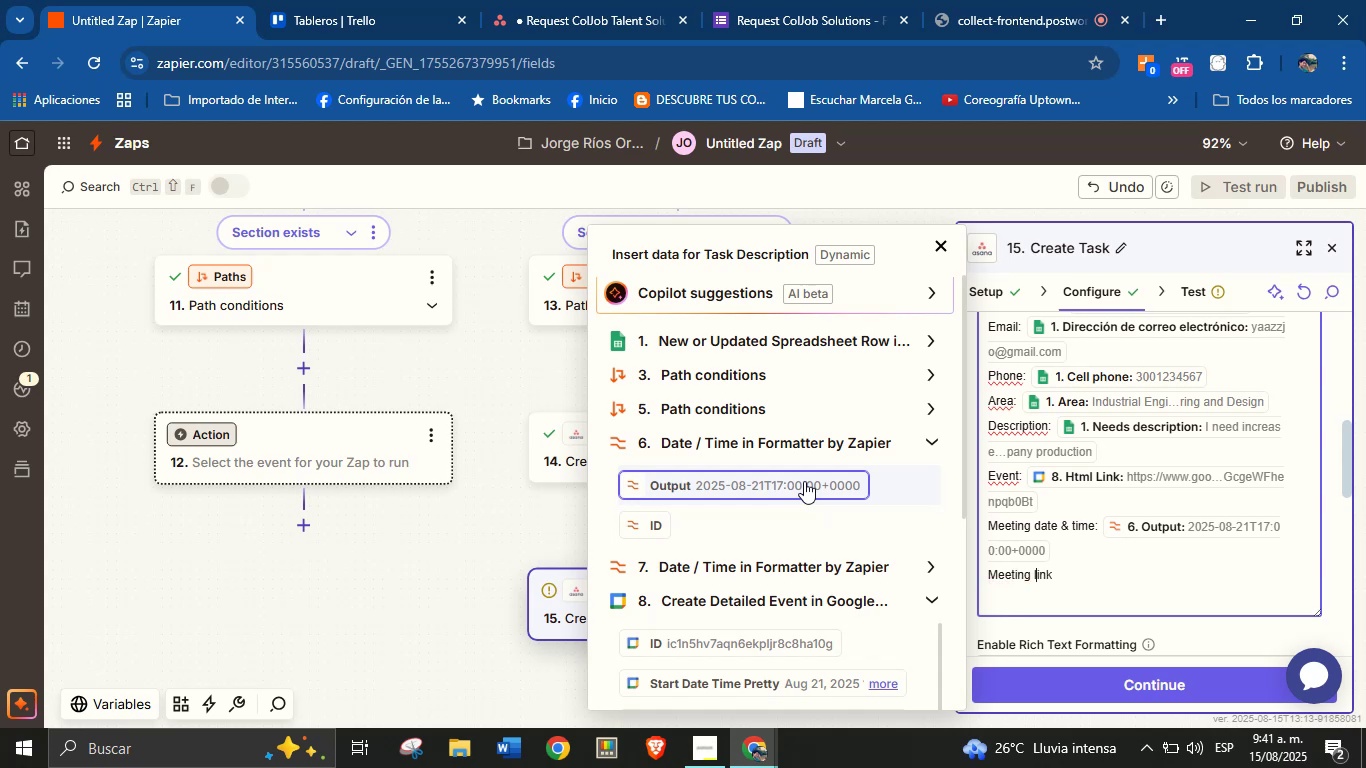 
key(ArrowRight)
 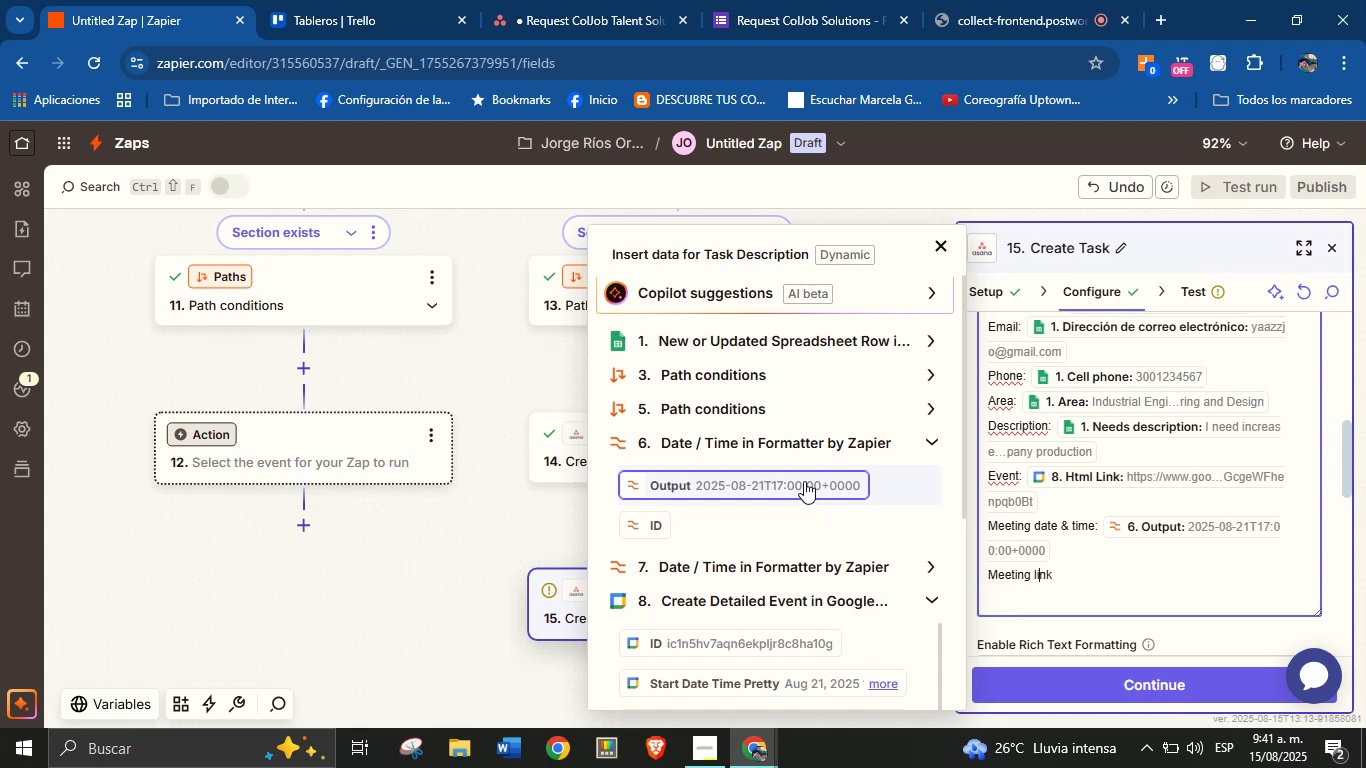 
key(ArrowRight)
 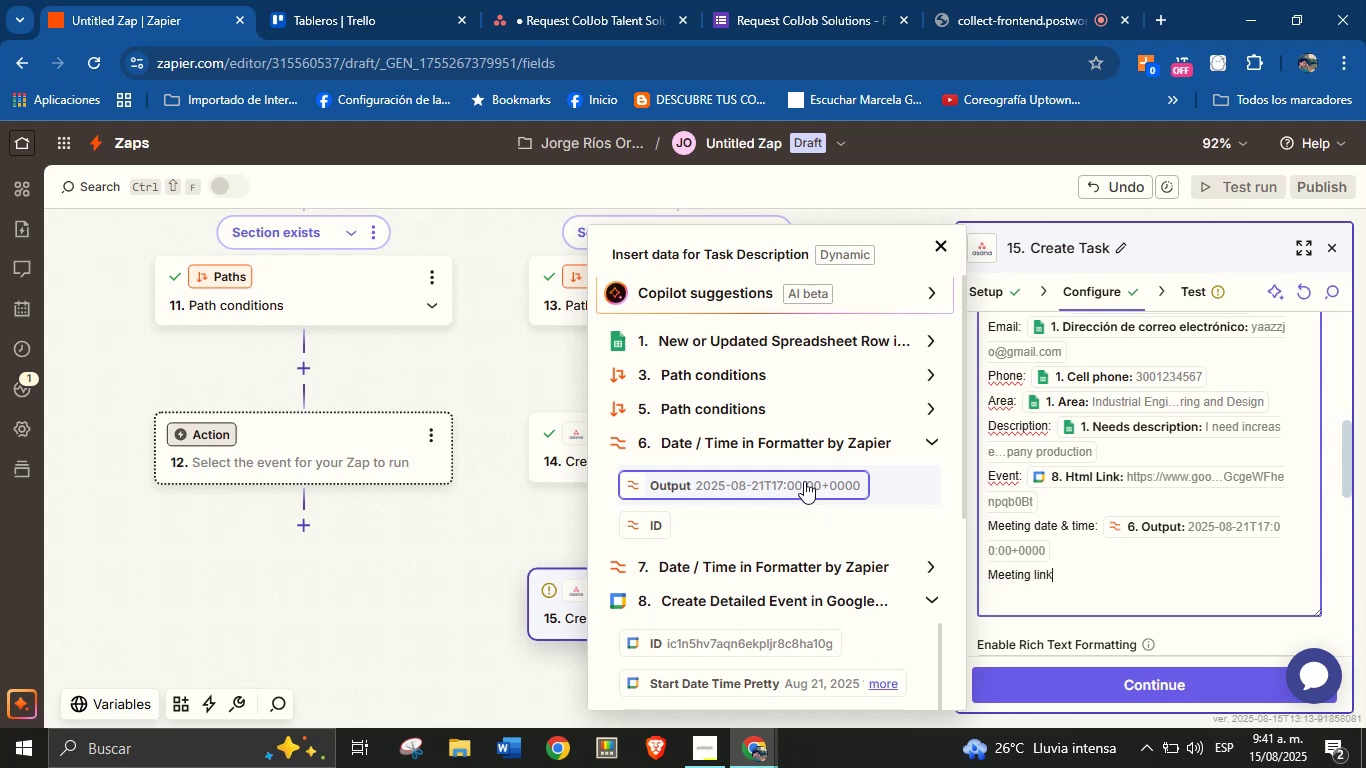 
key(Shift+Period)
 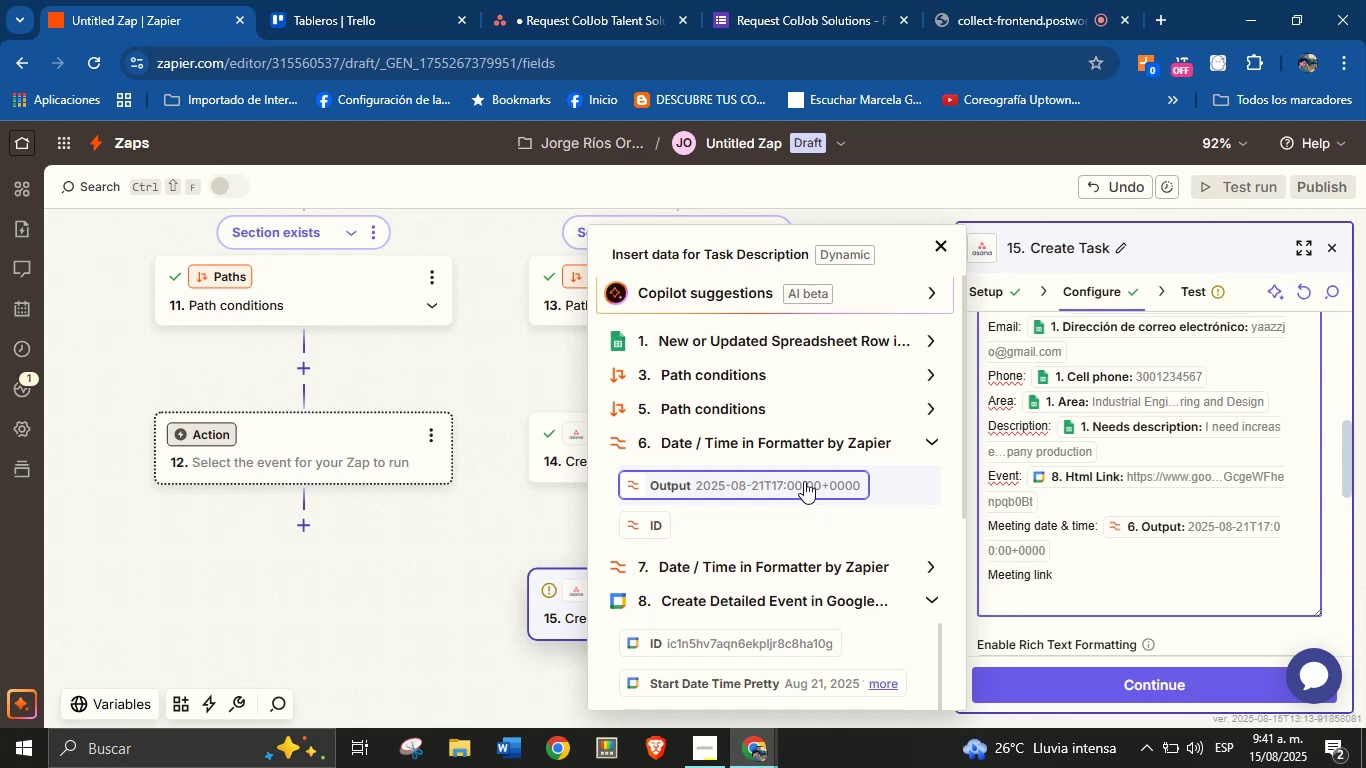 
key(Space)
 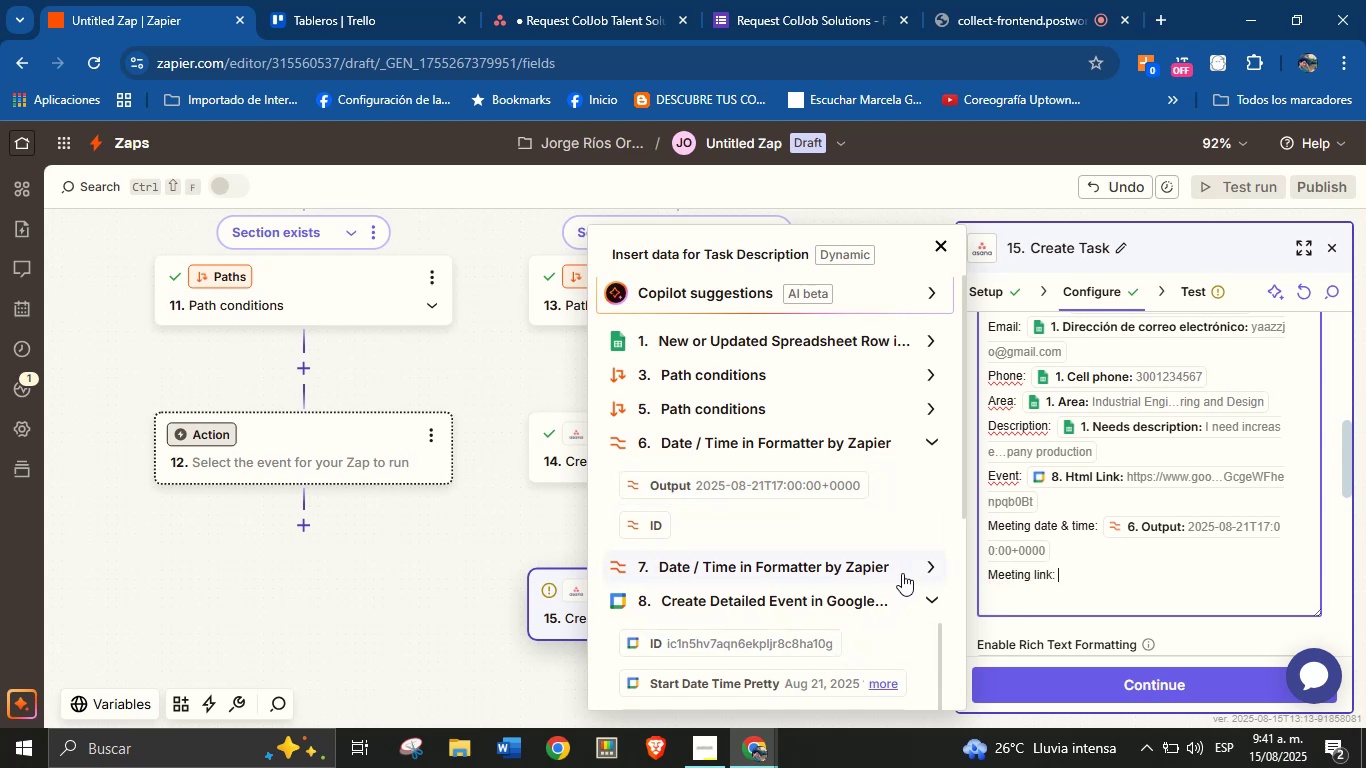 
scroll: coordinate [753, 418], scroll_direction: up, amount: 3.0
 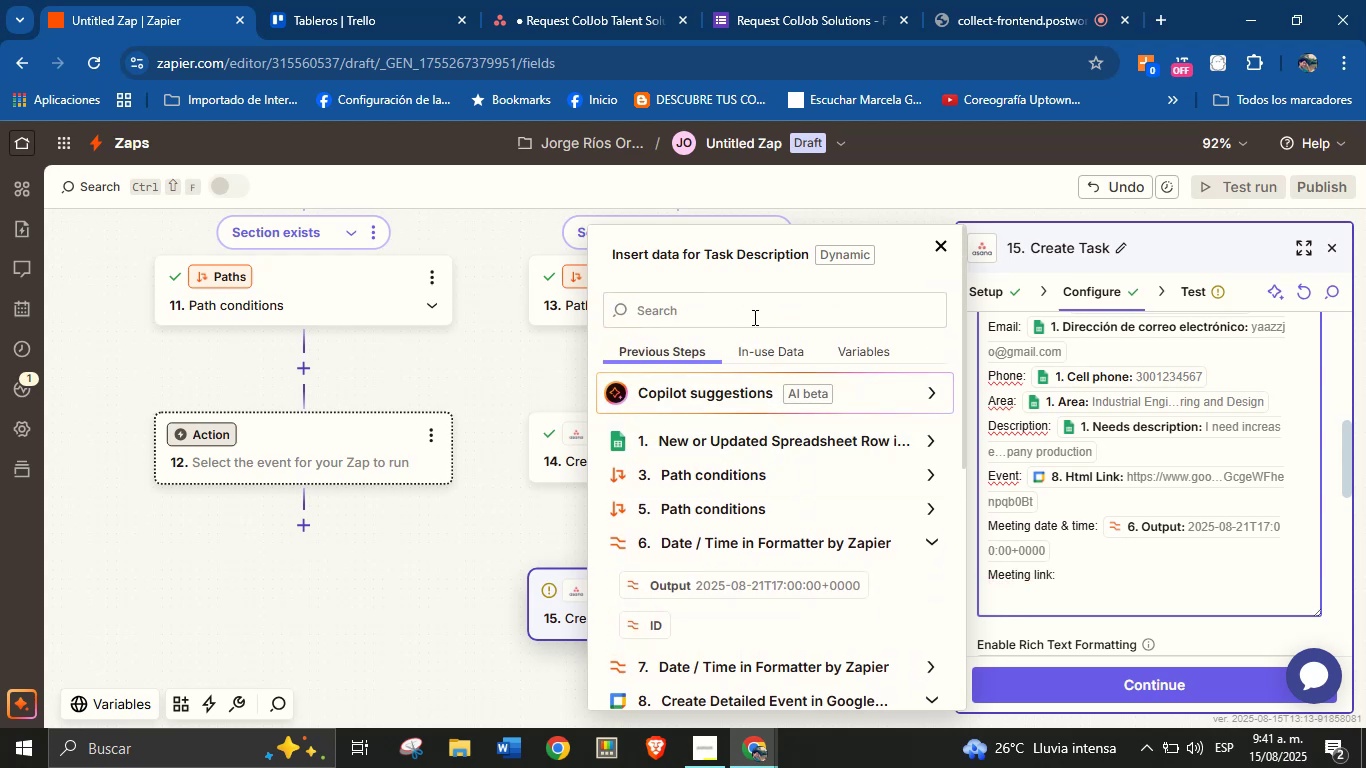 
left_click([753, 317])
 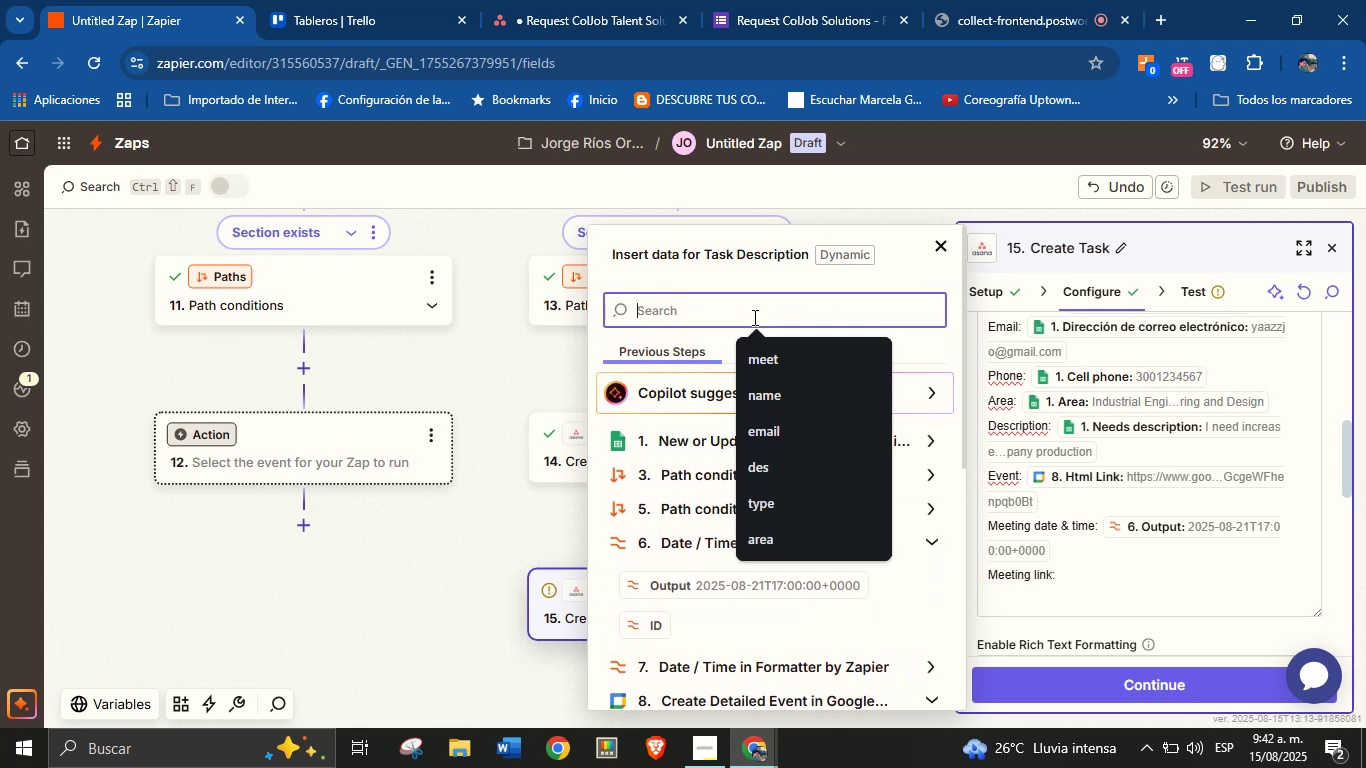 
type(meet)
 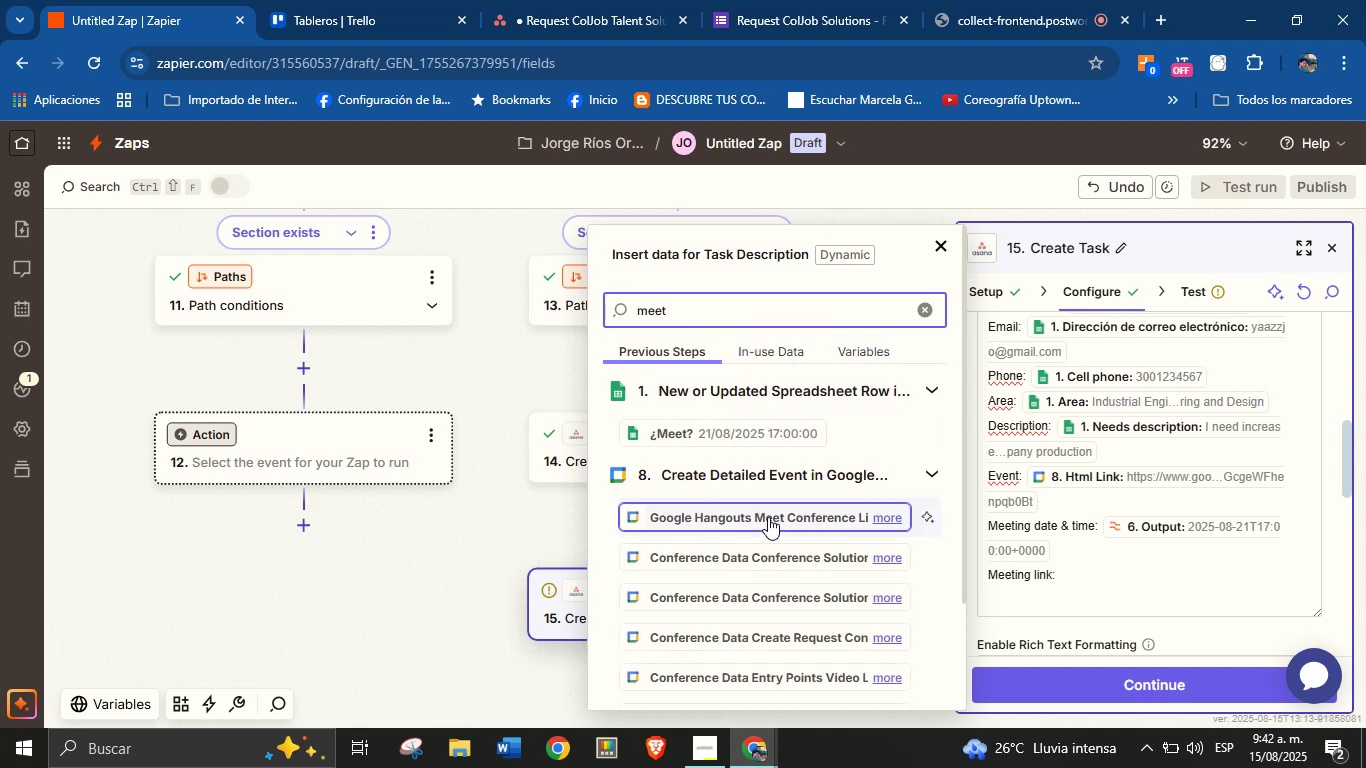 
left_click([771, 512])
 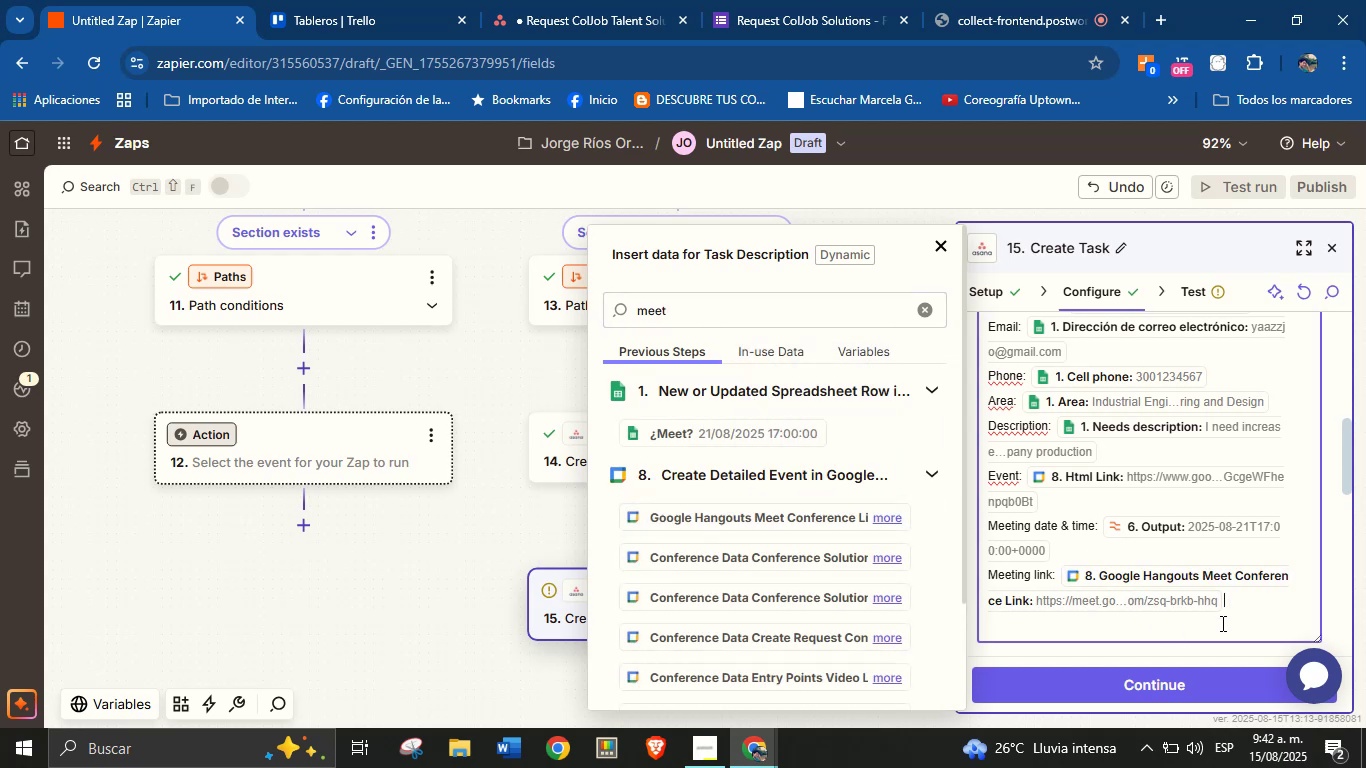 
key(Enter)
 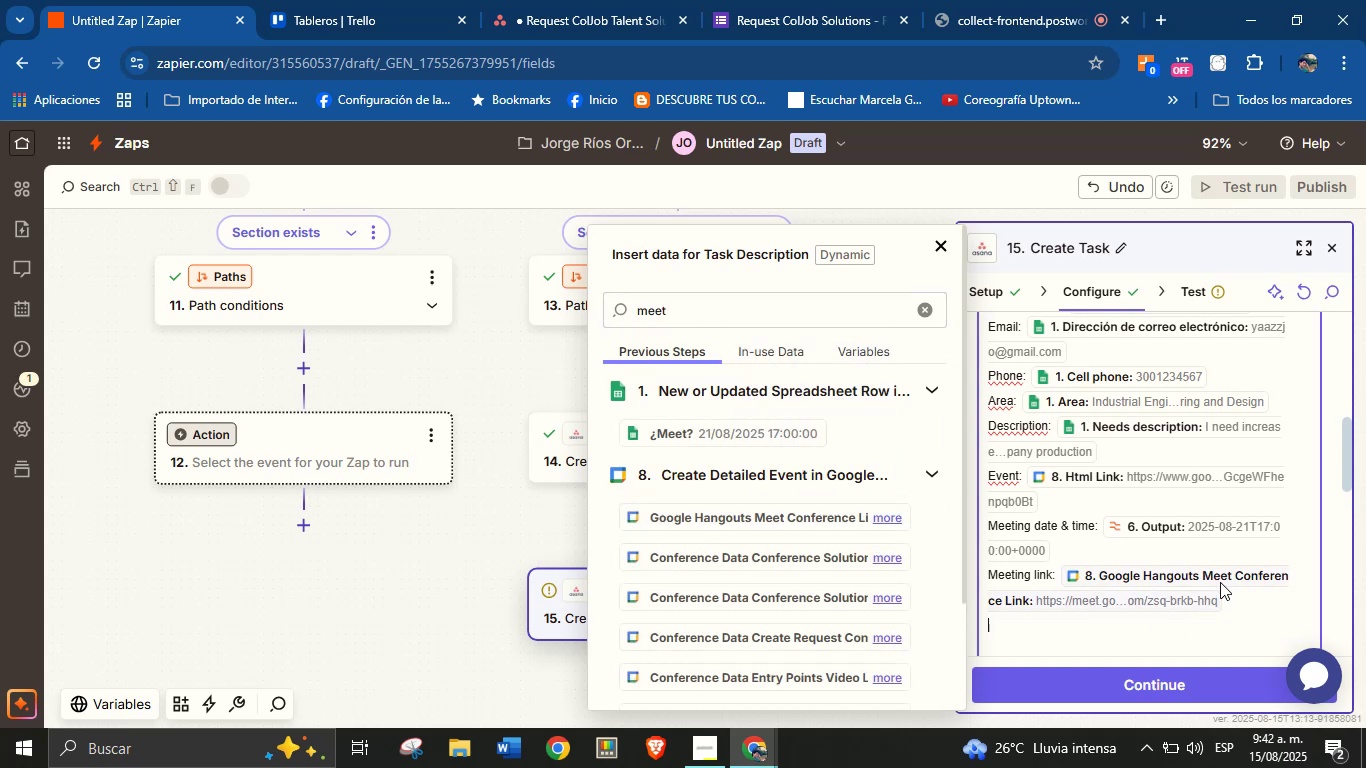 
key(Enter)
 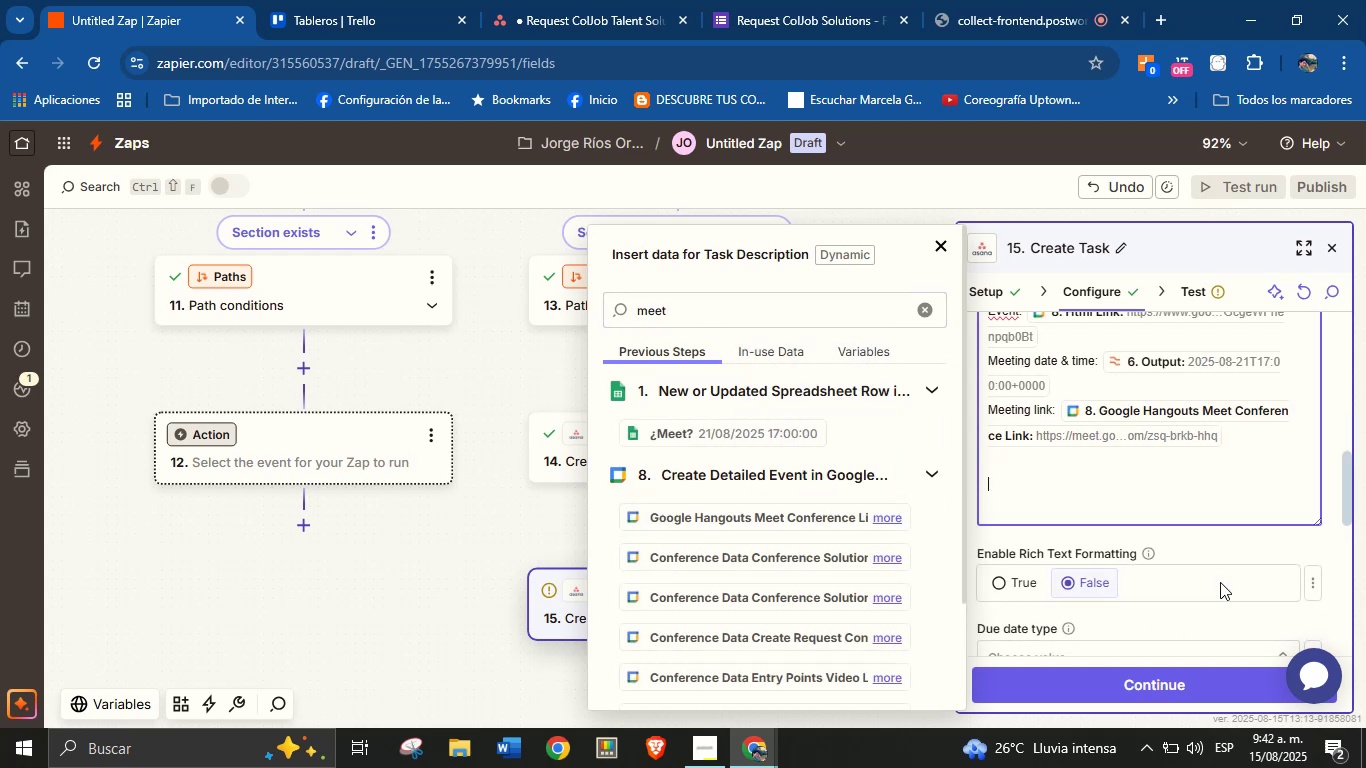 
type(Creation nam)
key(Backspace)
key(Backspace)
key(Backspace)
type(date> )
 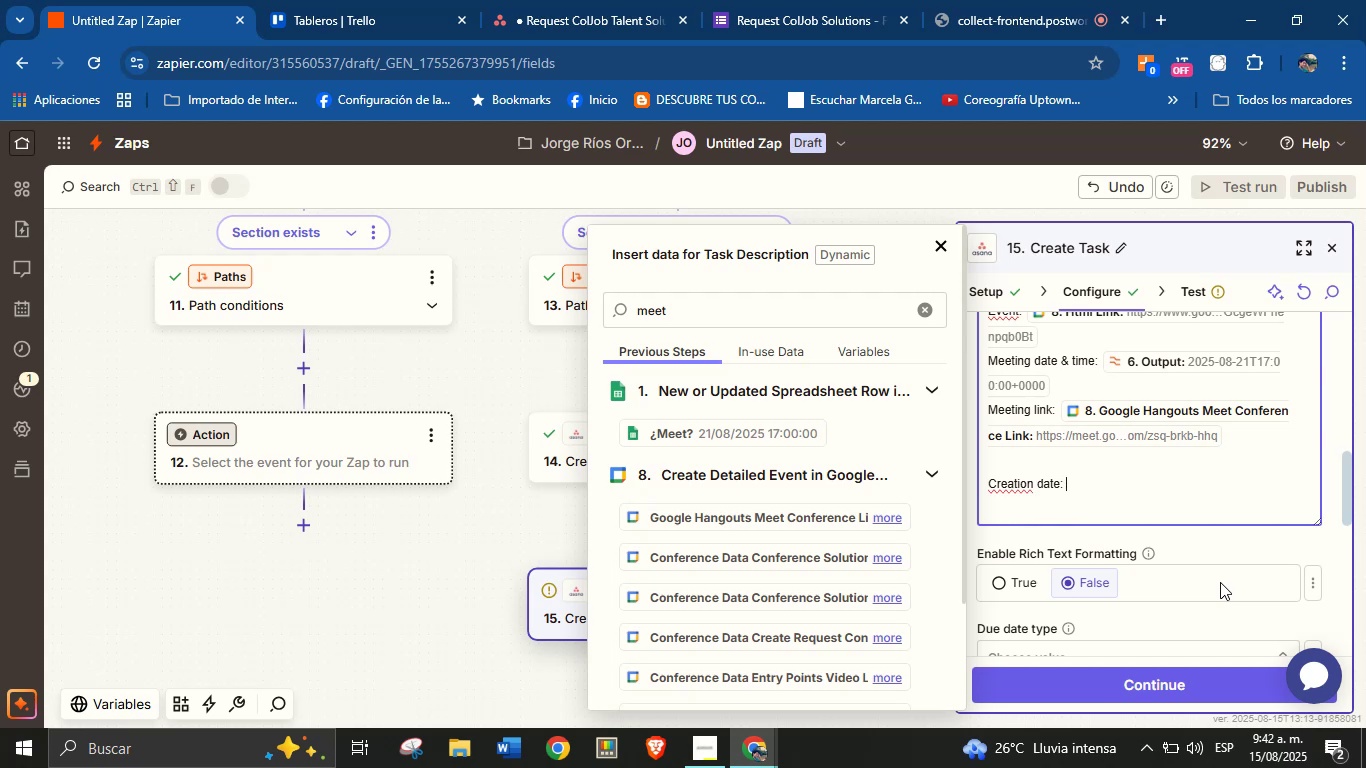 
left_click([926, 391])
 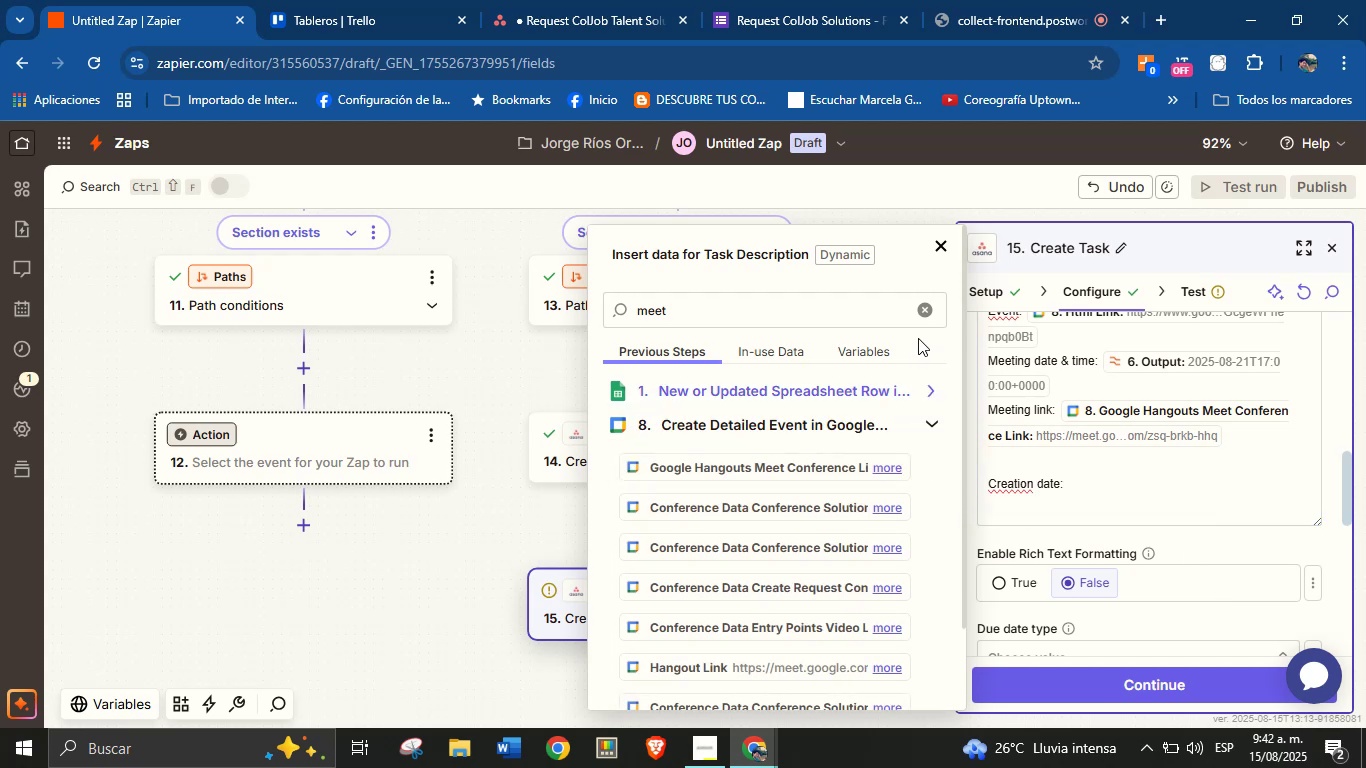 
left_click([923, 316])
 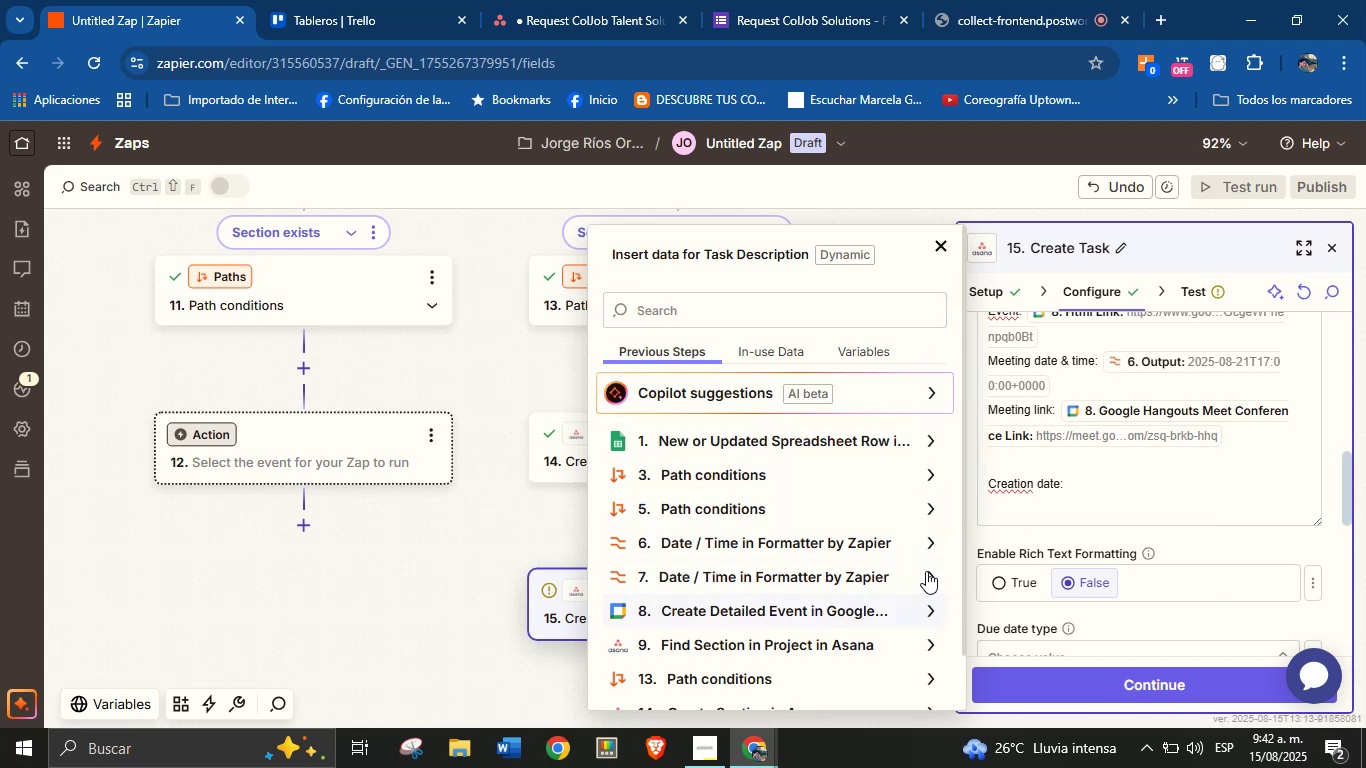 
left_click([935, 434])
 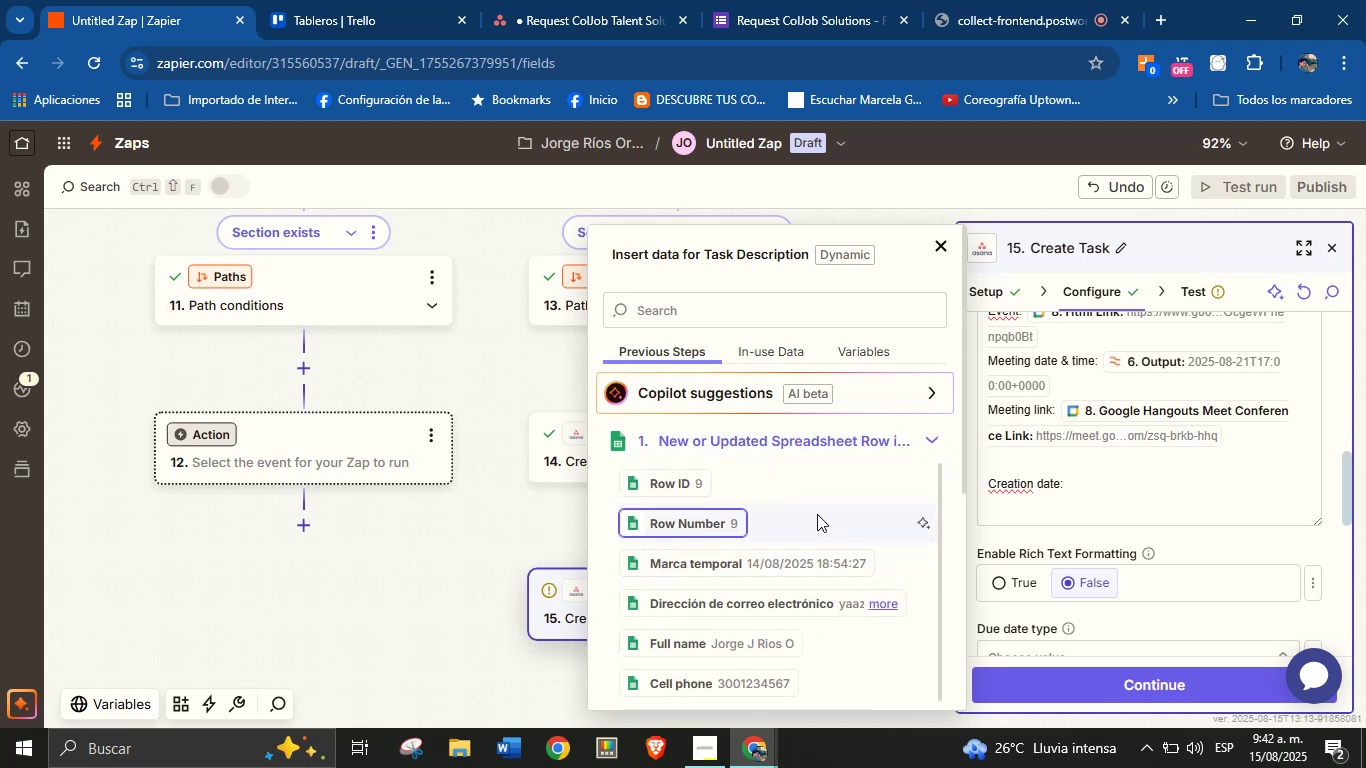 
scroll: coordinate [814, 521], scroll_direction: down, amount: 1.0
 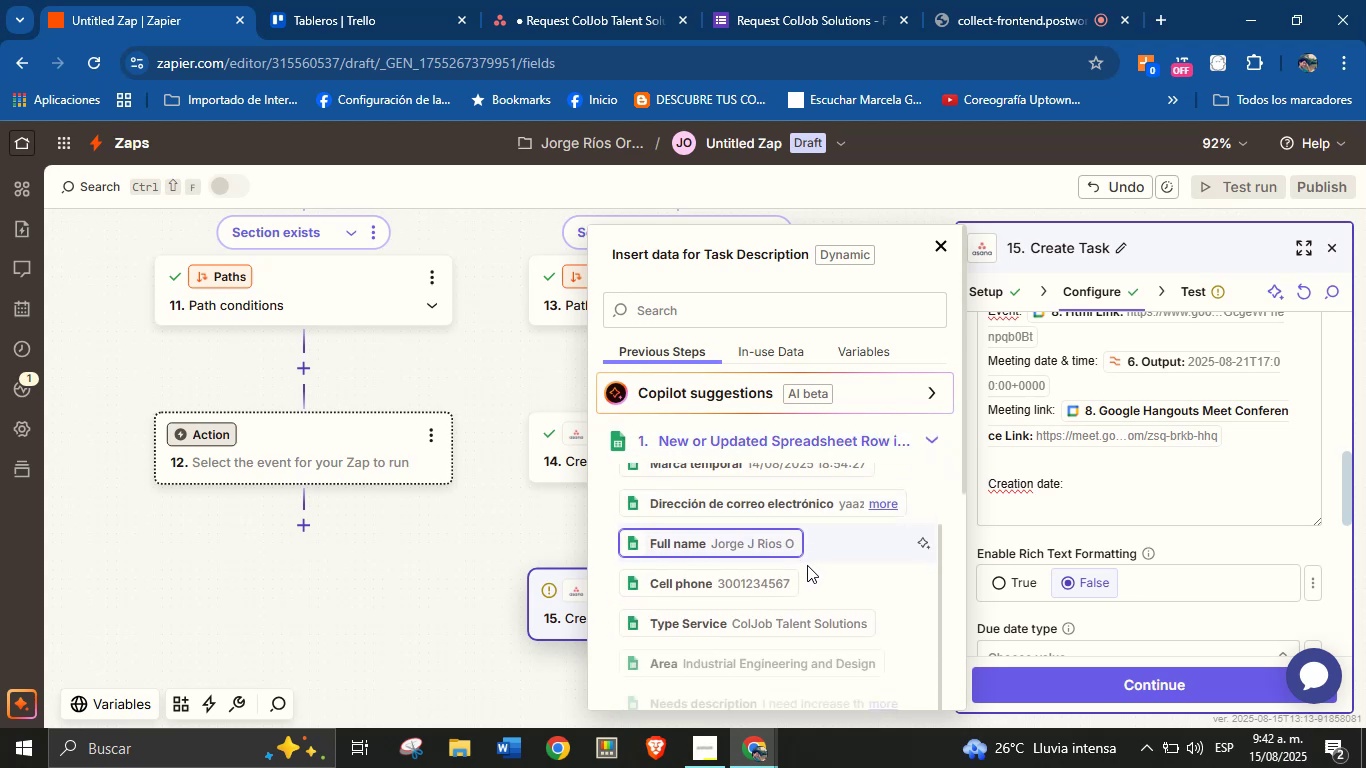 
scroll: coordinate [805, 569], scroll_direction: none, amount: 0.0
 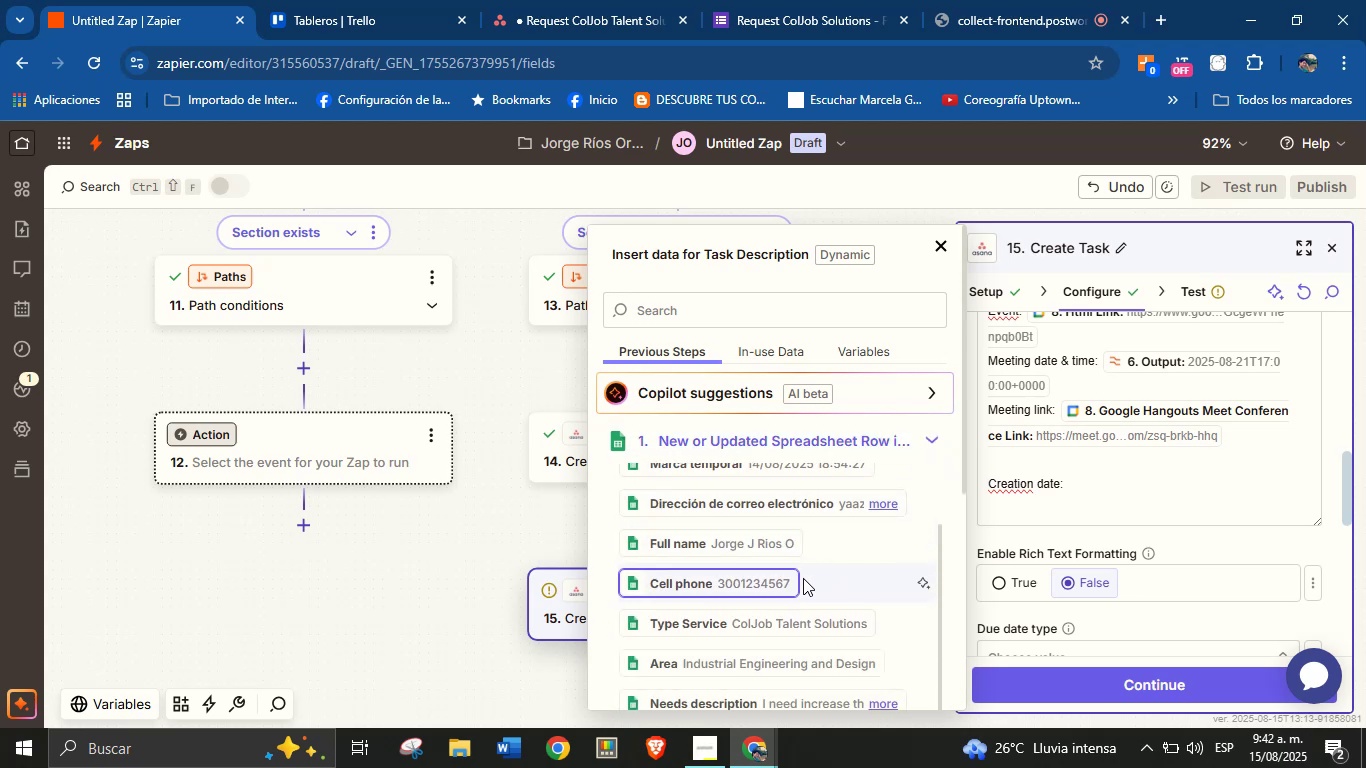 
scroll: coordinate [808, 567], scroll_direction: down, amount: 2.0
 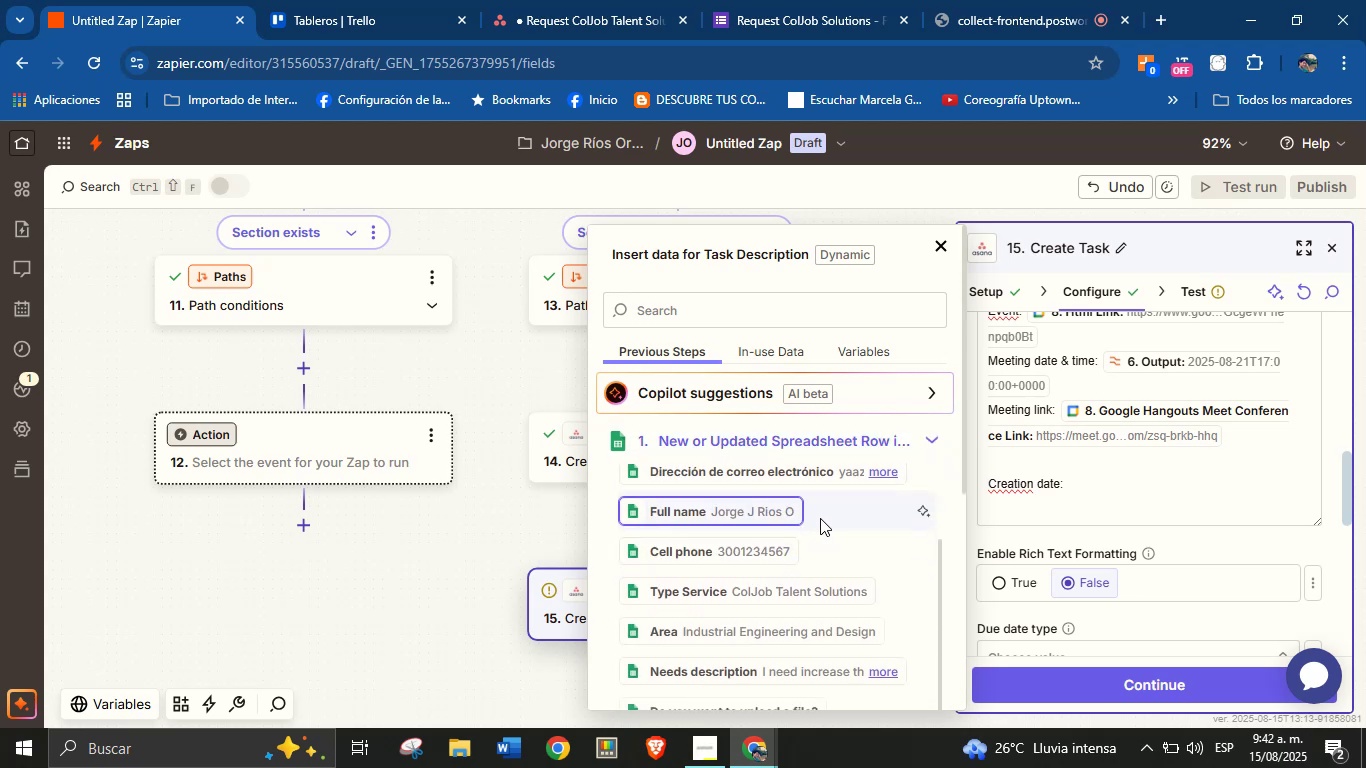 
scroll: coordinate [826, 406], scroll_direction: none, amount: 0.0
 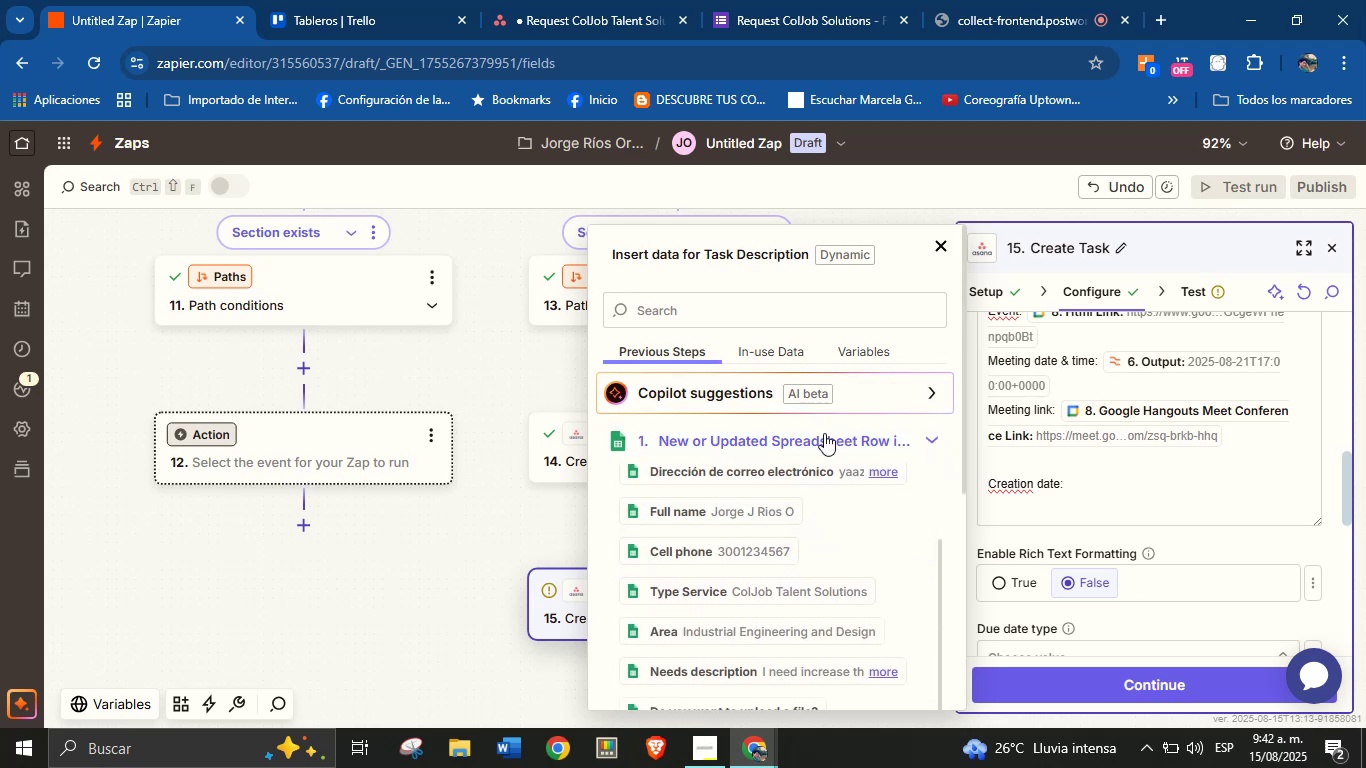 
scroll: coordinate [813, 387], scroll_direction: down, amount: 3.0
 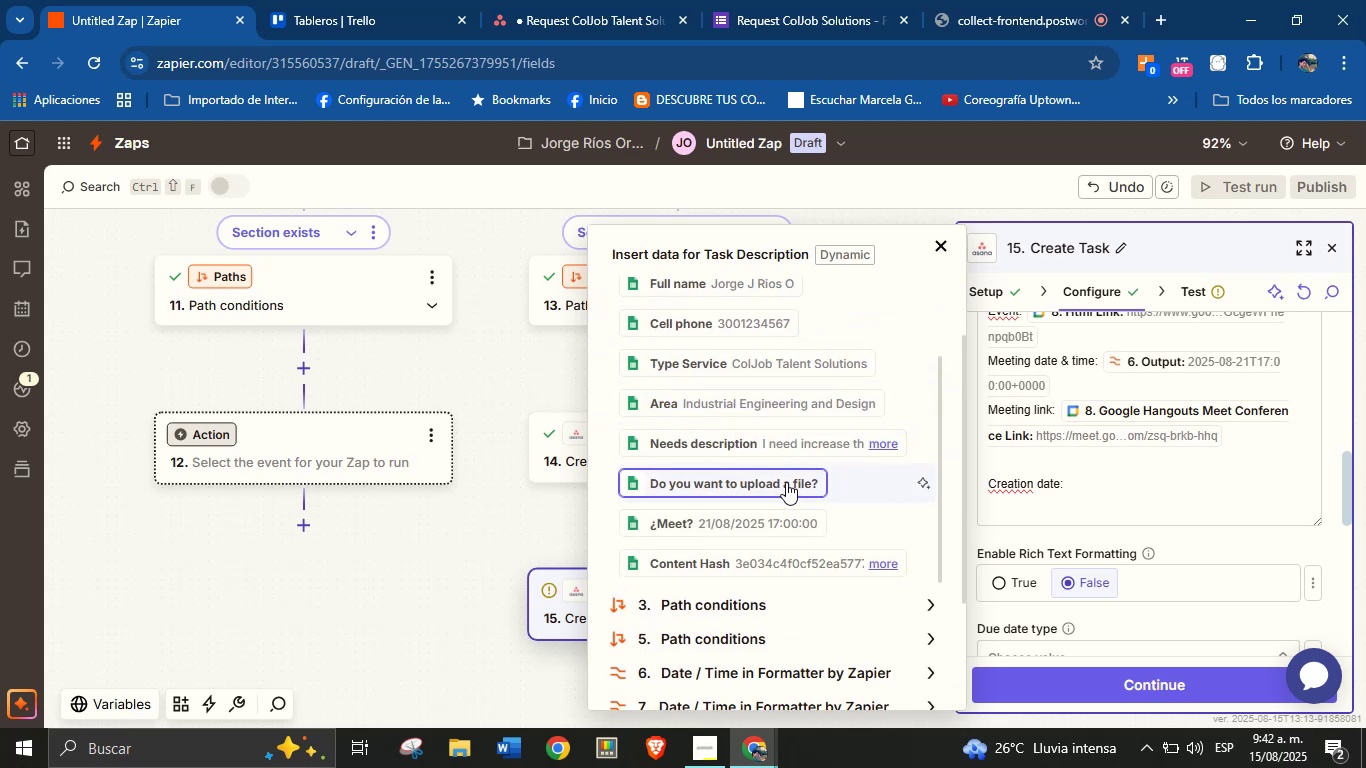 
scroll: coordinate [825, 451], scroll_direction: up, amount: 1.0
 